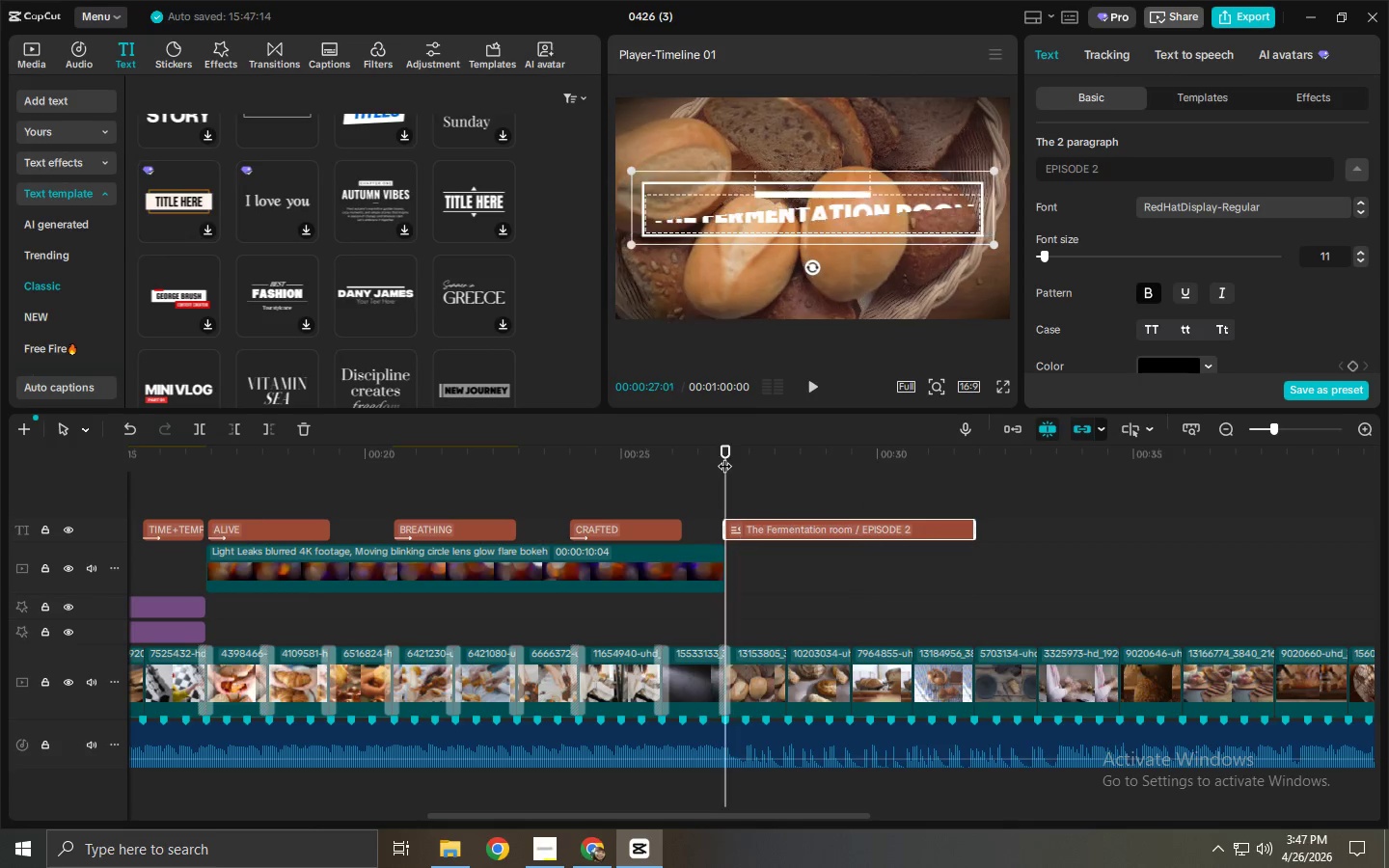 
key(Space)
 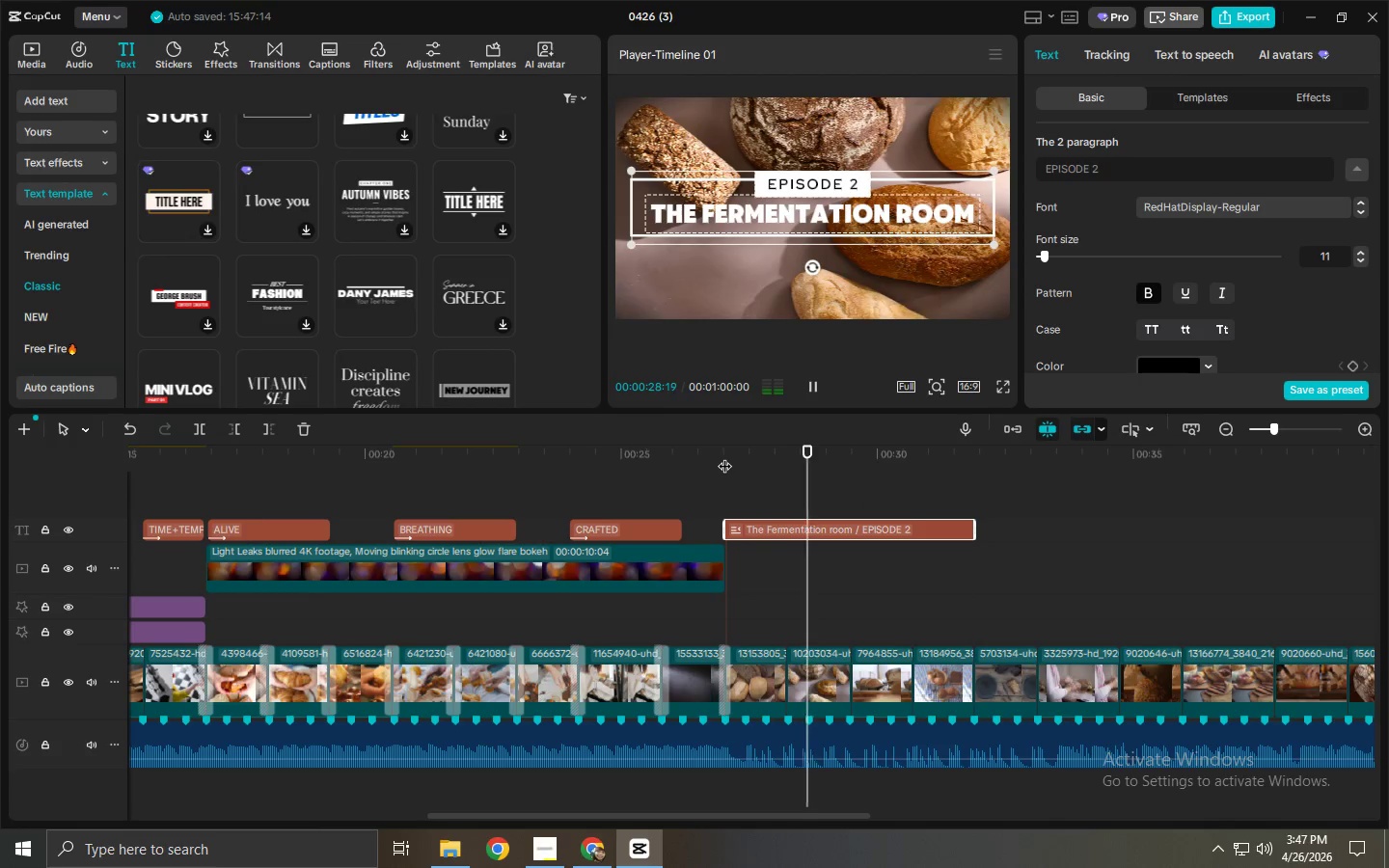 
key(Space)
 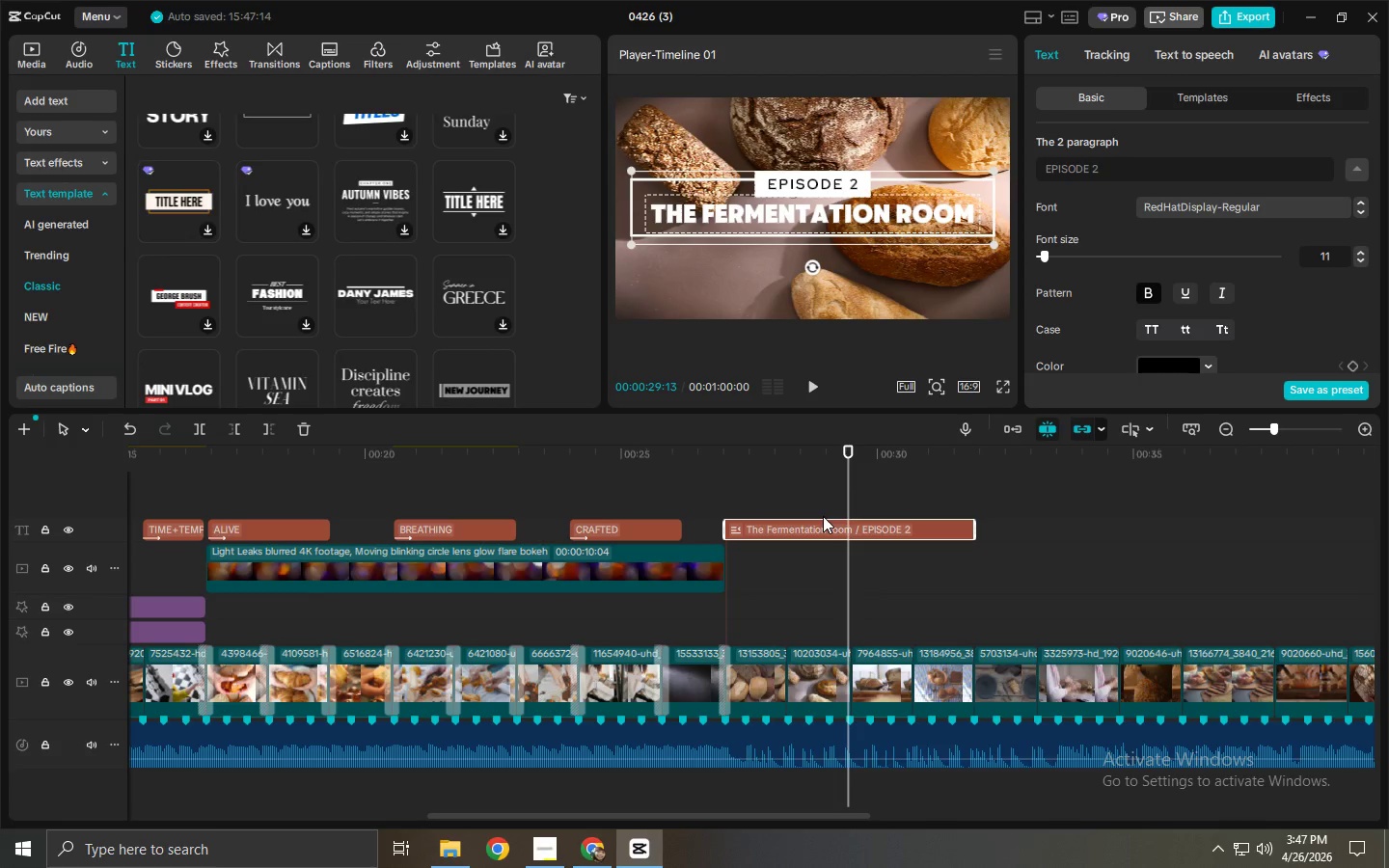 
key(Space)
 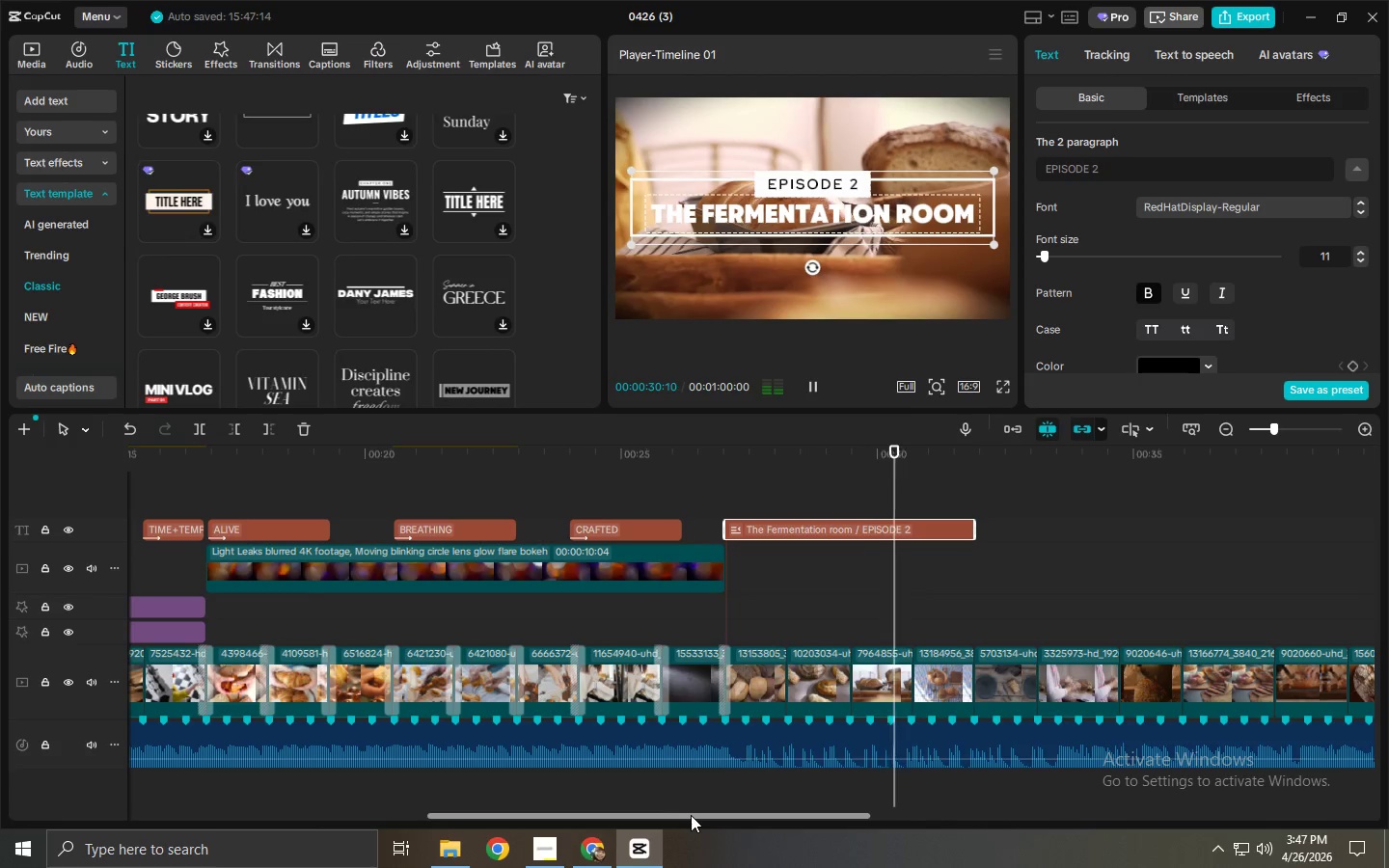 
left_click_drag(start_coordinate=[696, 816], to_coordinate=[764, 817])
 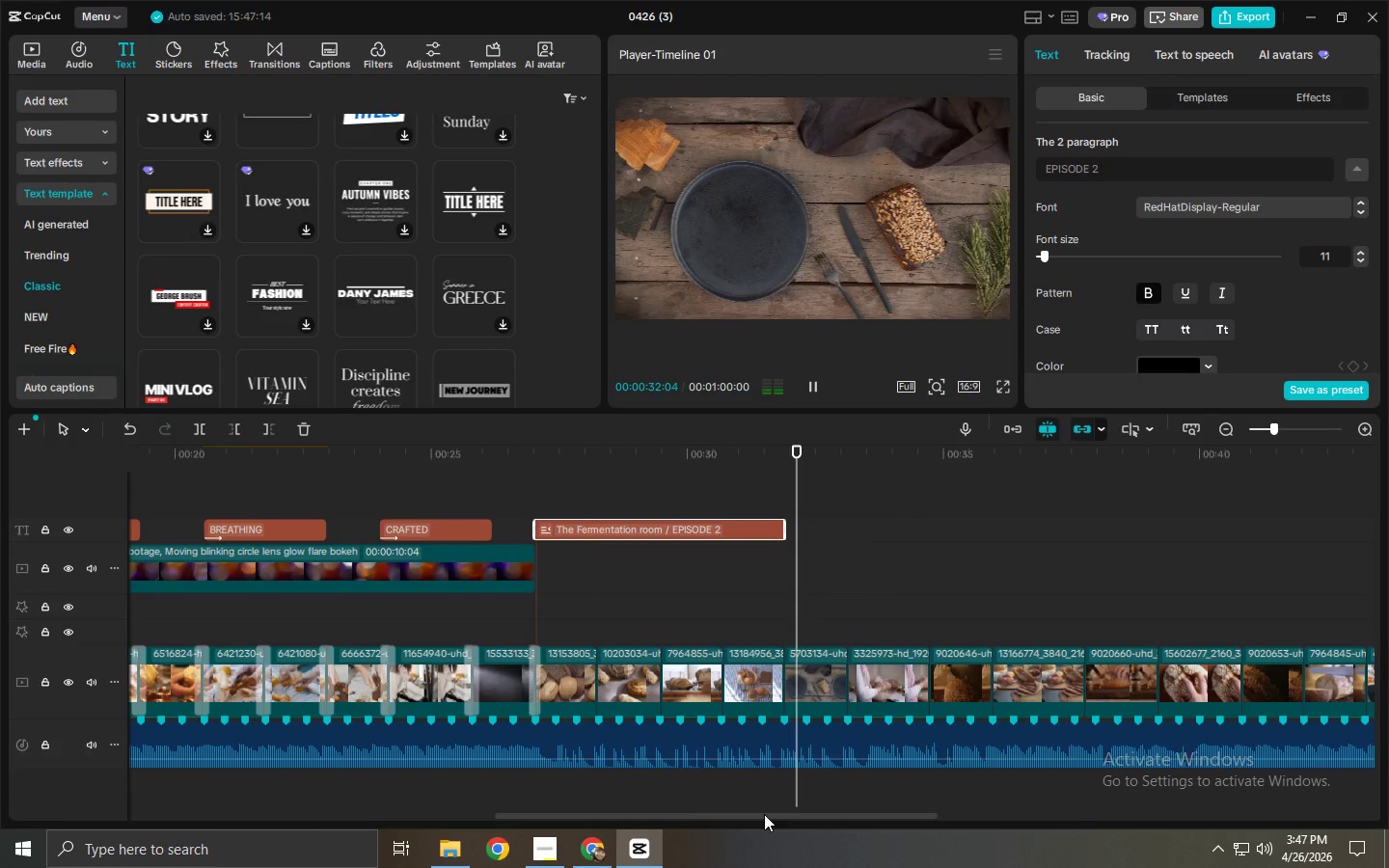 
key(Space)
 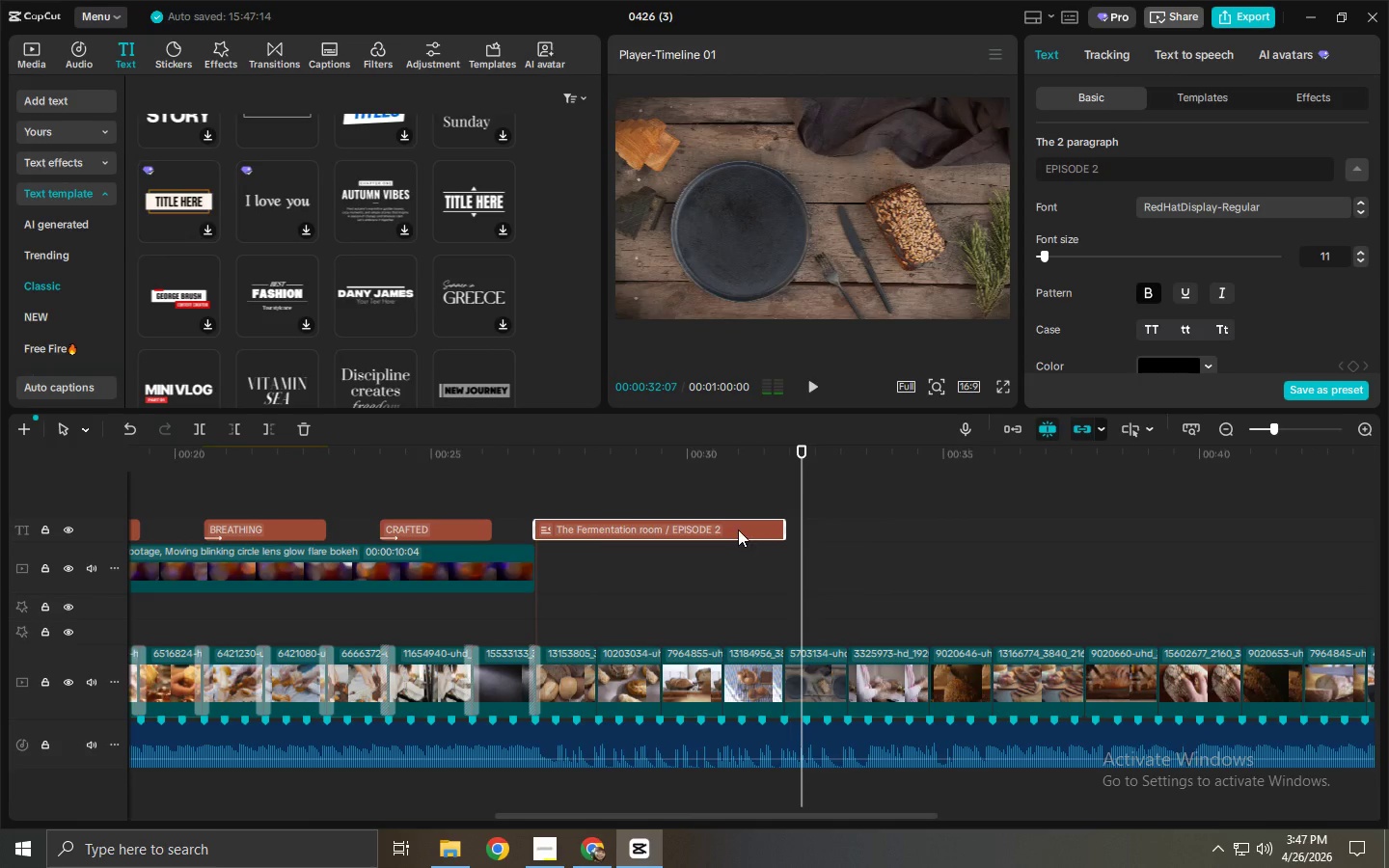 
left_click([738, 529])
 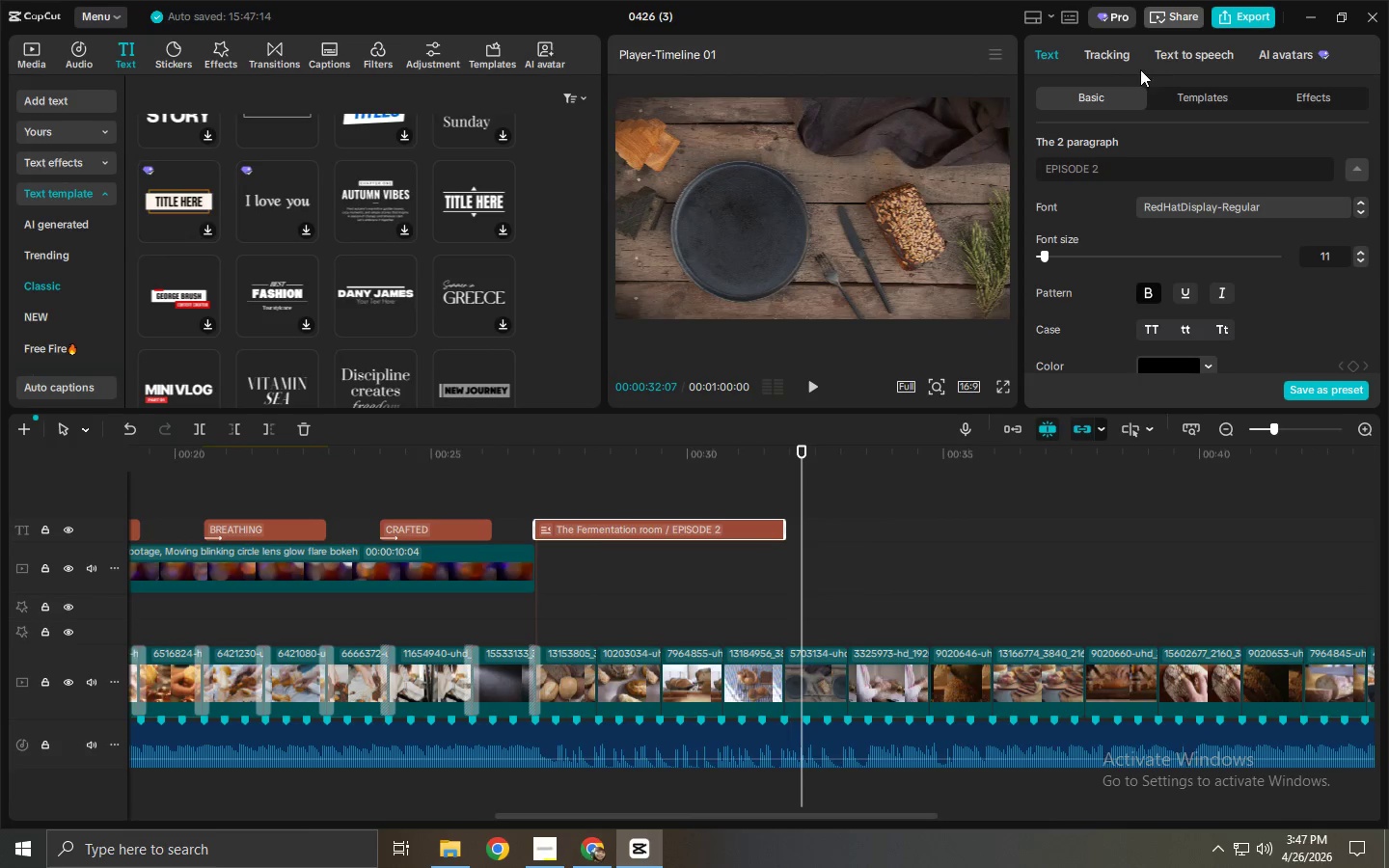 
scroll: coordinate [1085, 219], scroll_direction: down, amount: 1.0
 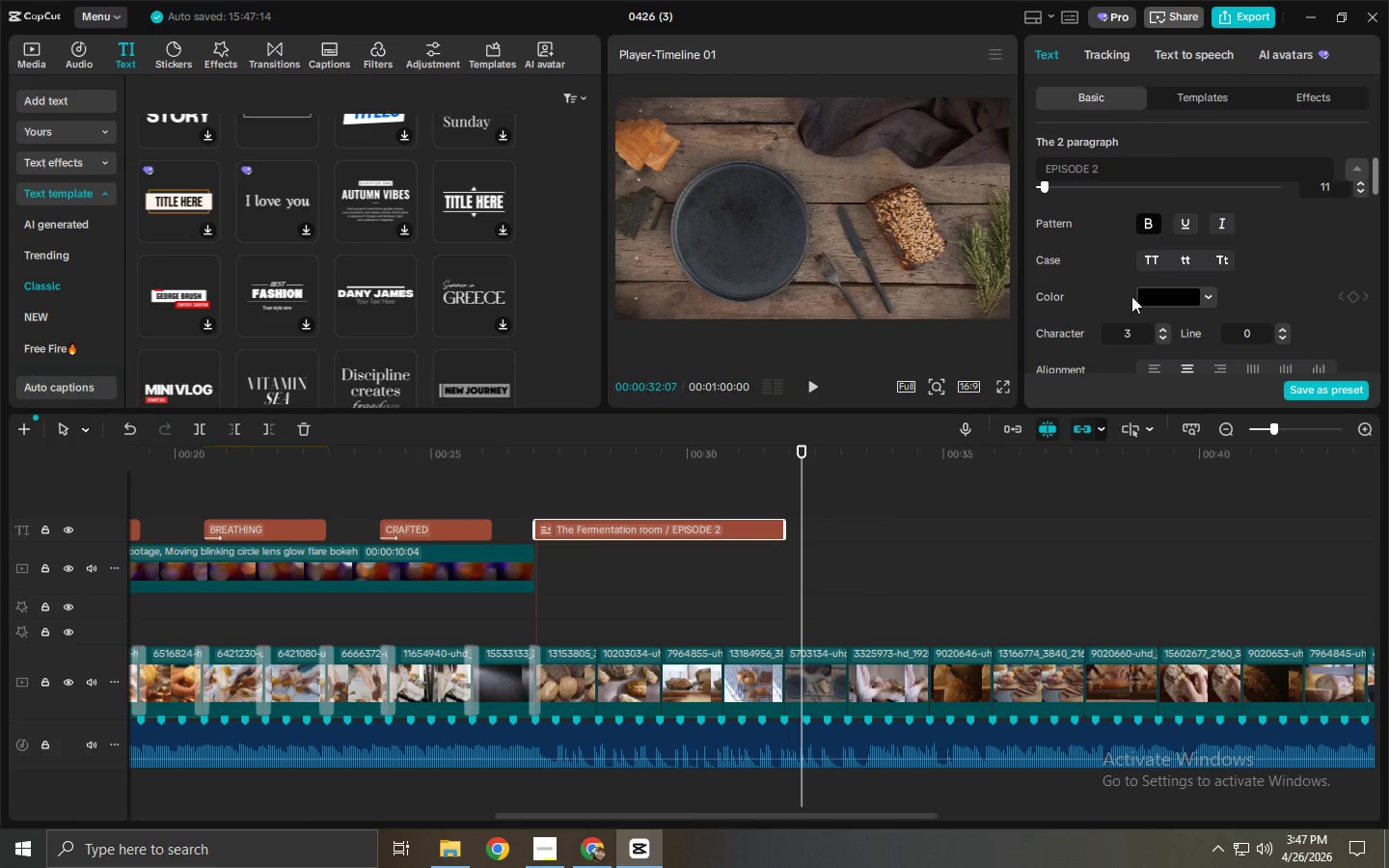 
scroll: coordinate [1161, 267], scroll_direction: up, amount: 4.0
 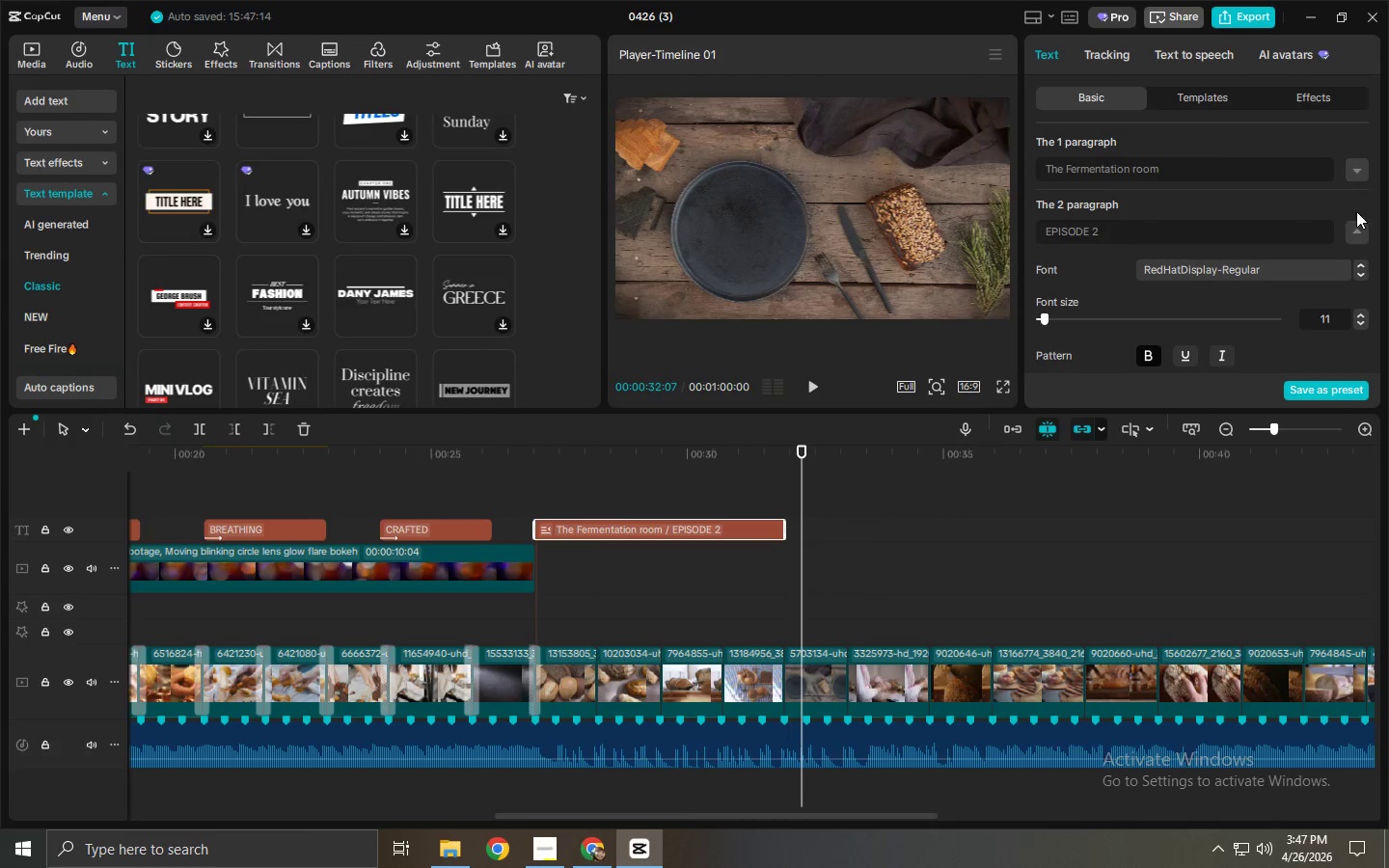 
scroll: coordinate [1274, 228], scroll_direction: down, amount: 34.0
 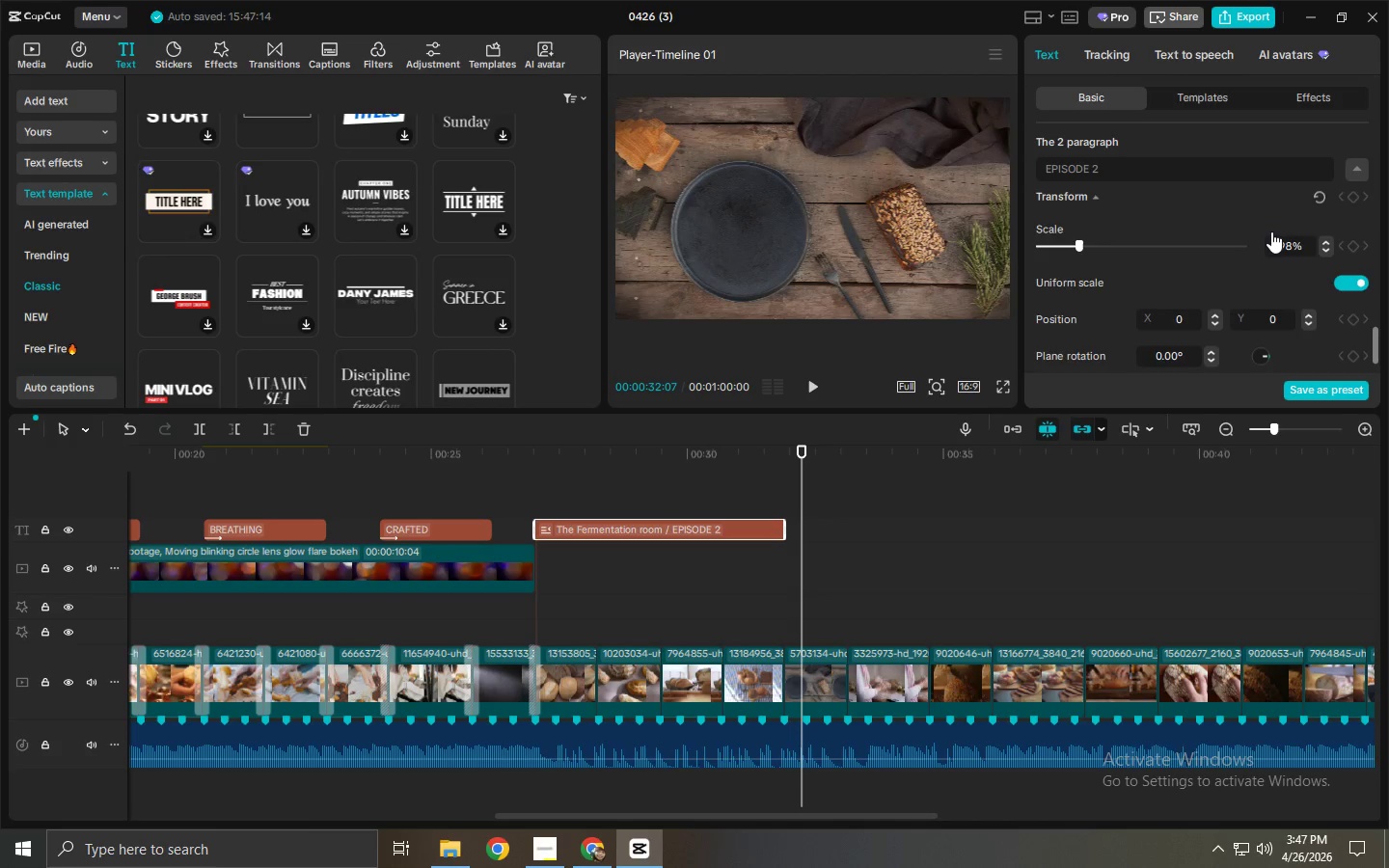 
left_click([1315, 107])
 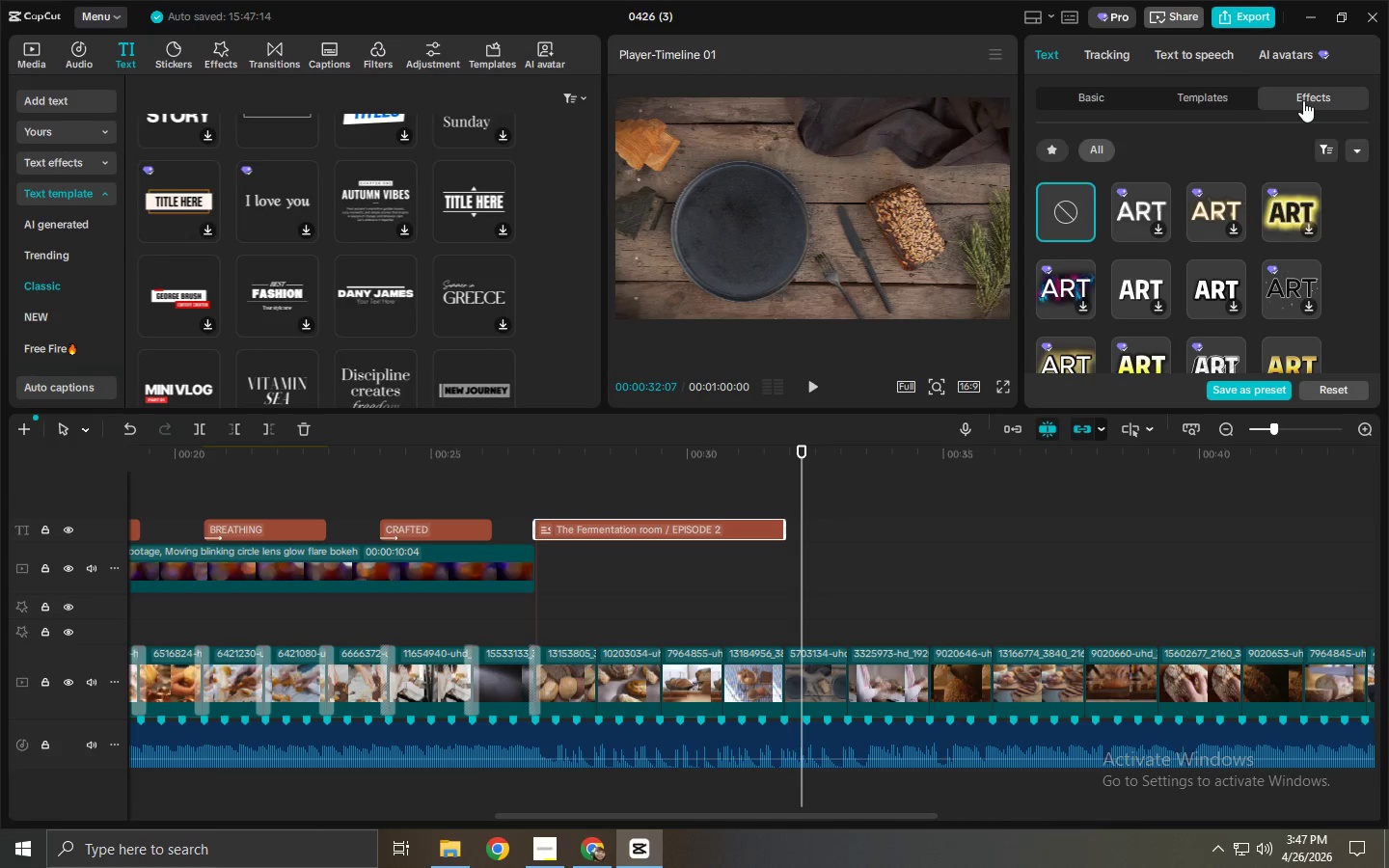 
scroll: coordinate [1291, 185], scroll_direction: up, amount: 52.0
 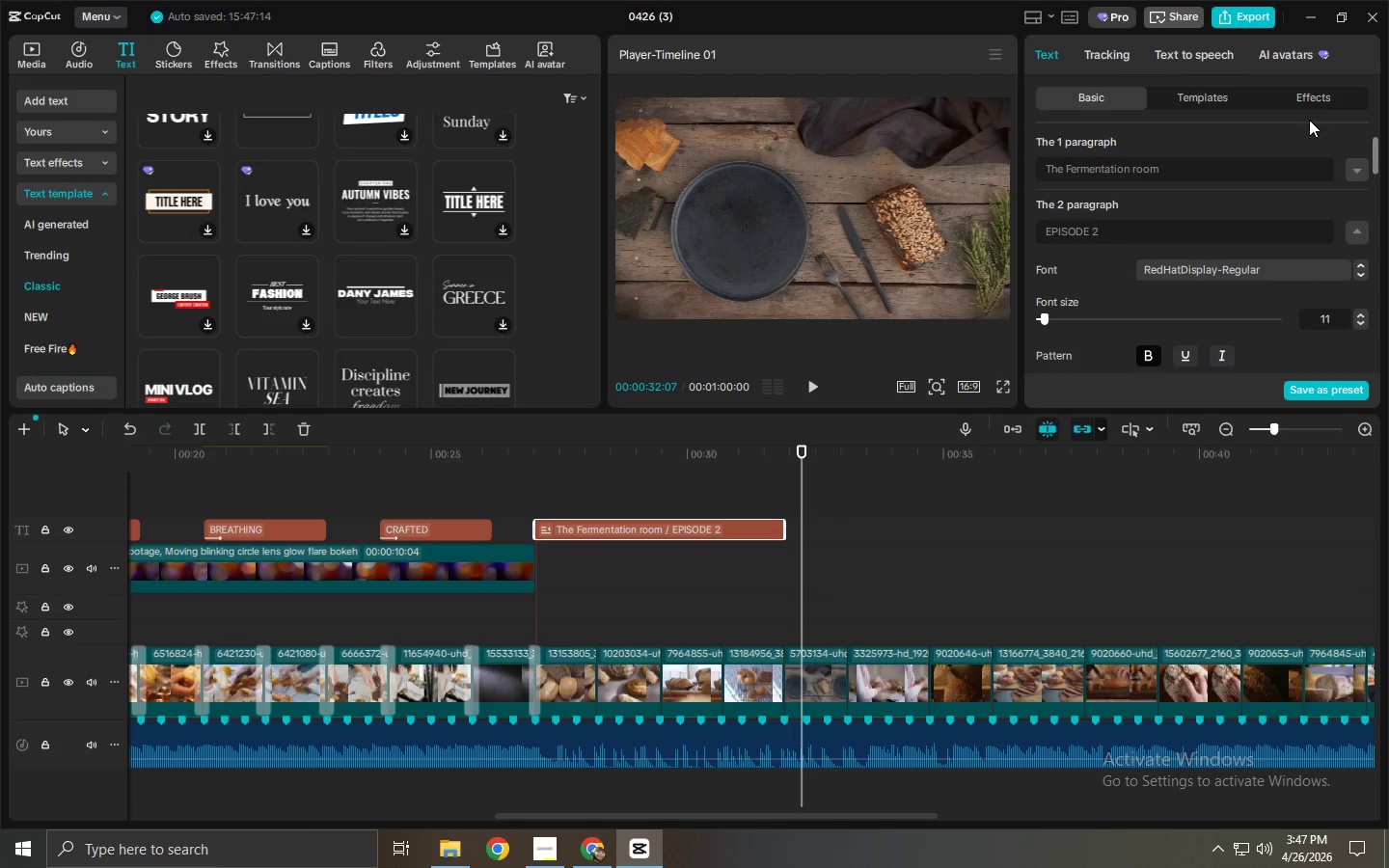 
wait(5.24)
 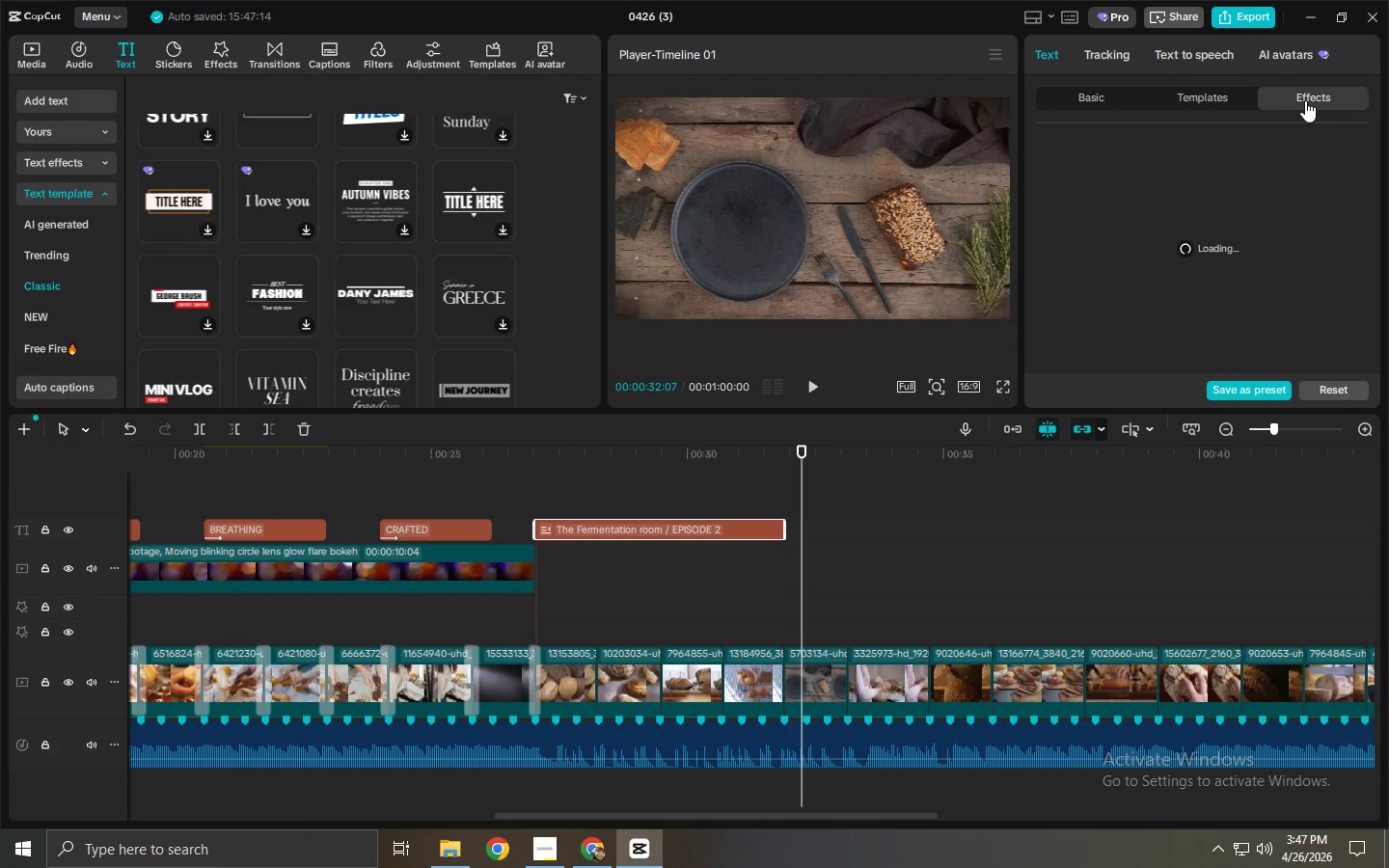 
left_click_drag(start_coordinate=[687, 461], to_coordinate=[555, 471])
 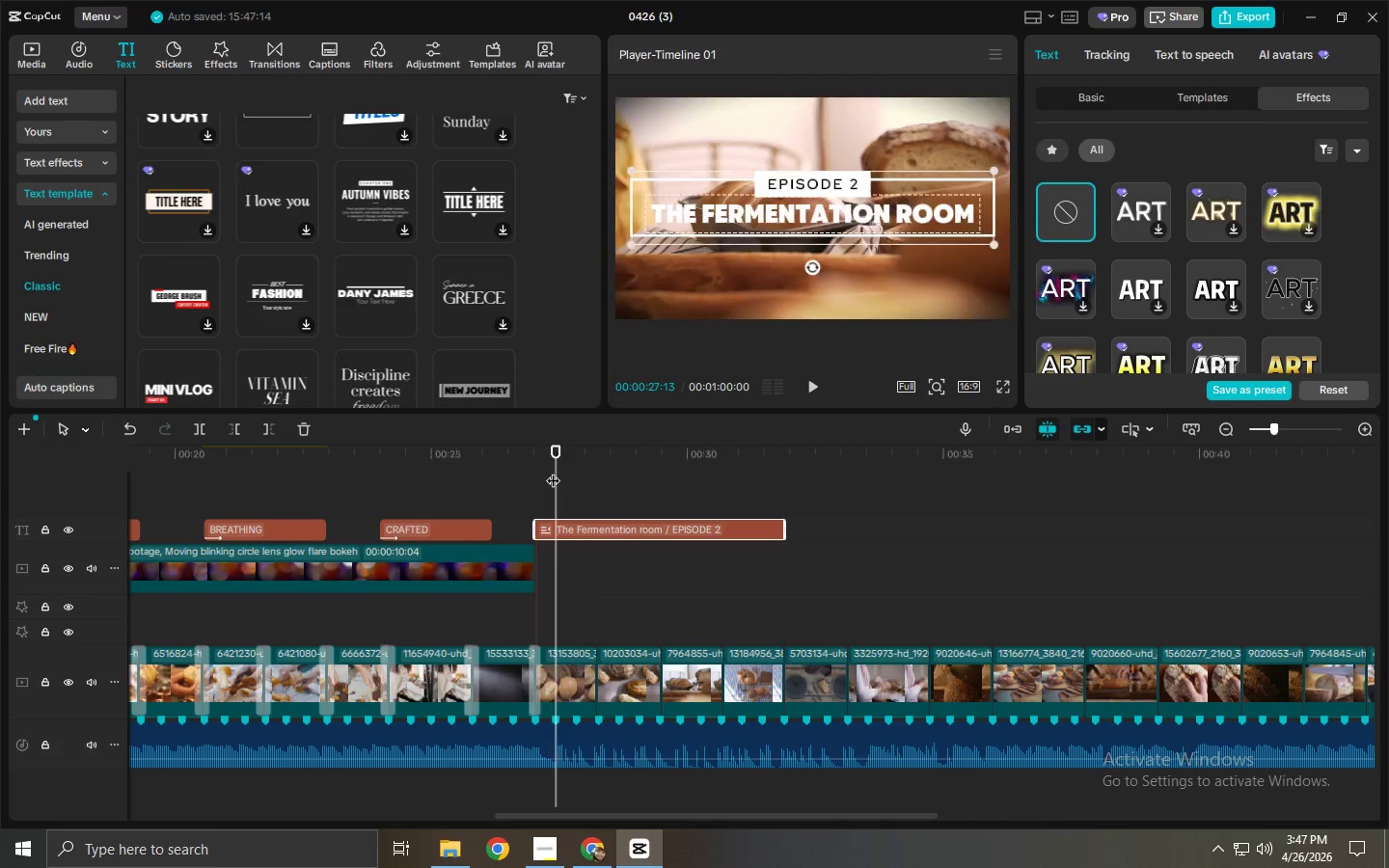 
left_click_drag(start_coordinate=[548, 471], to_coordinate=[525, 470])
 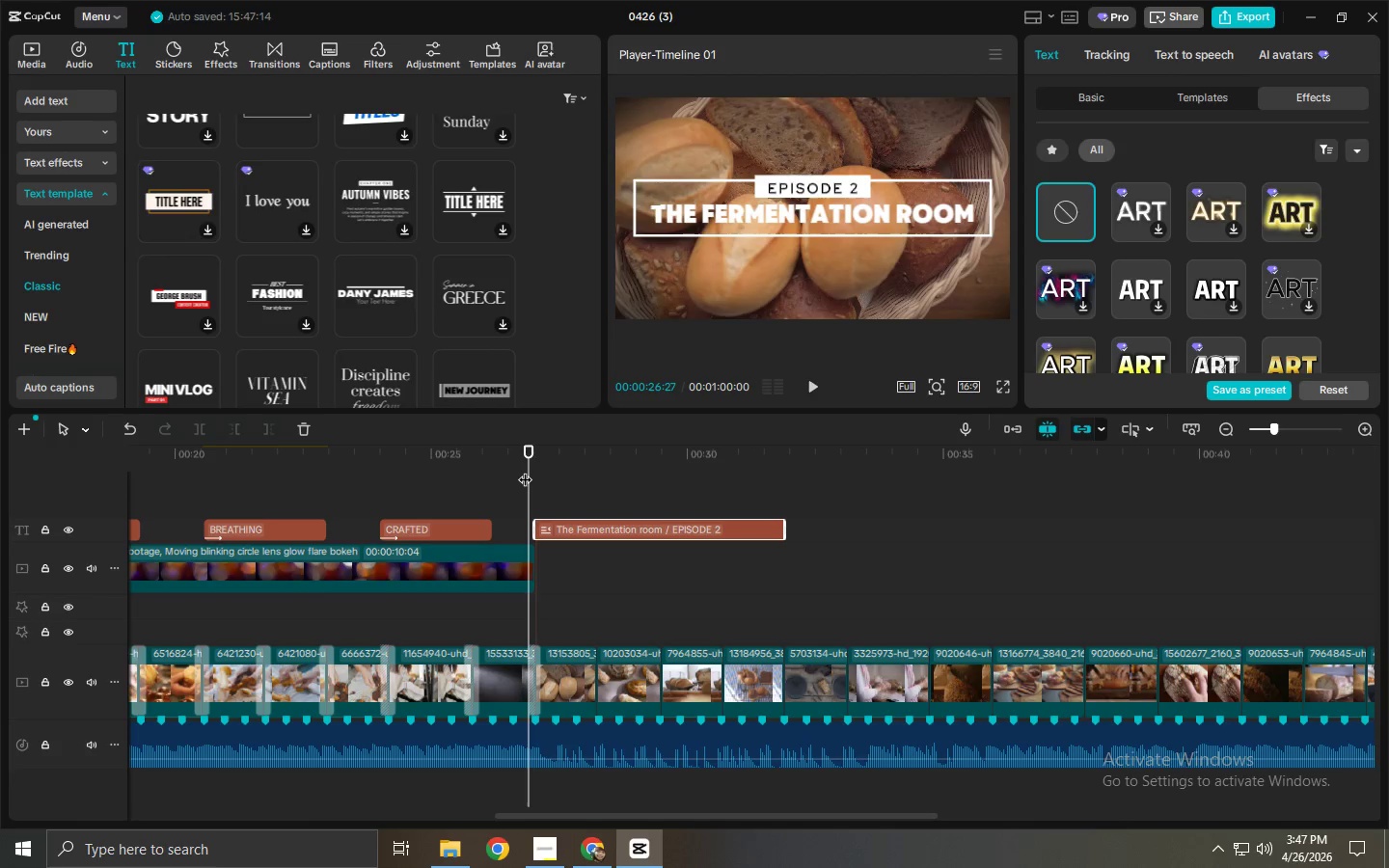 
key(Space)
 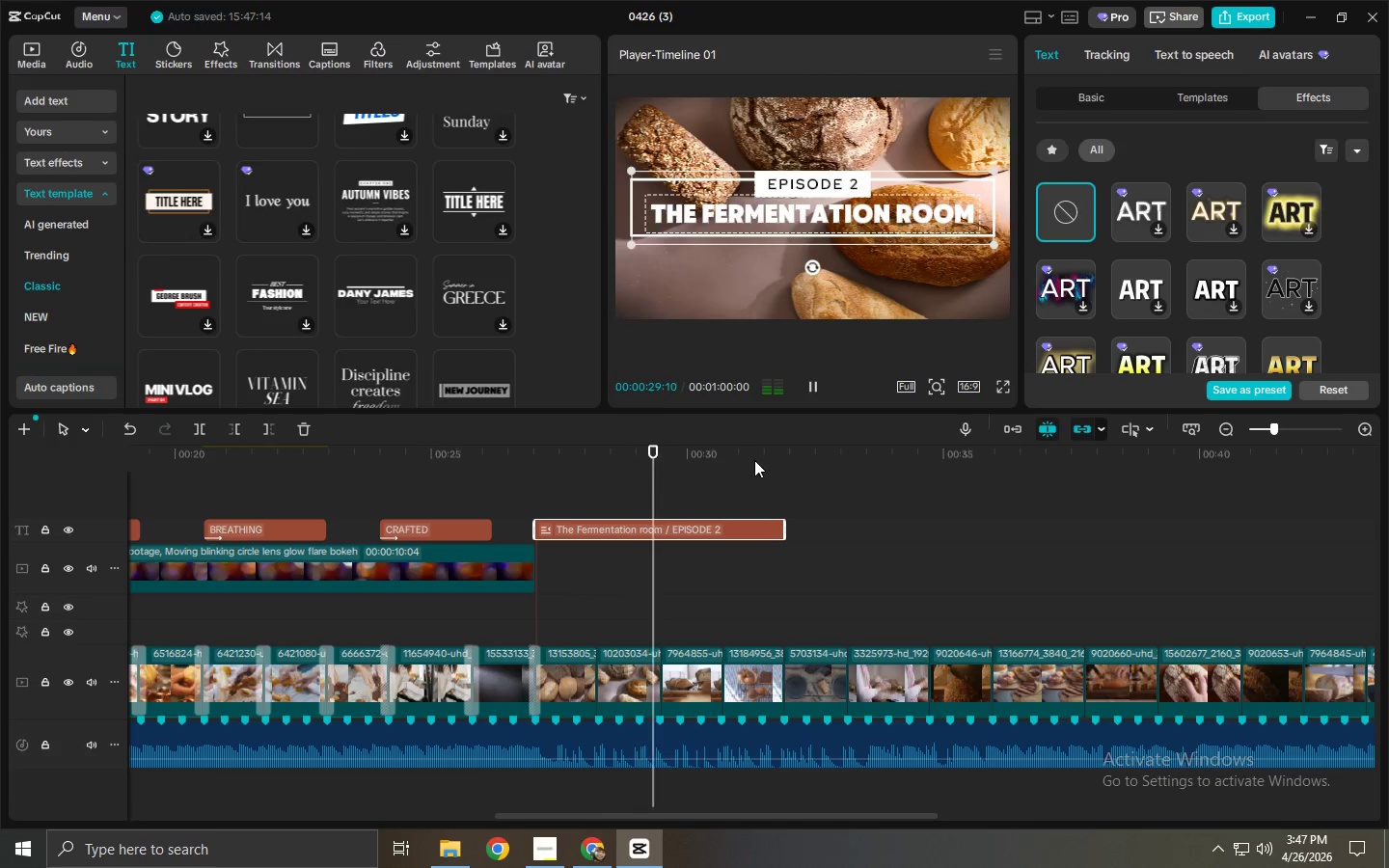 
key(Space)
 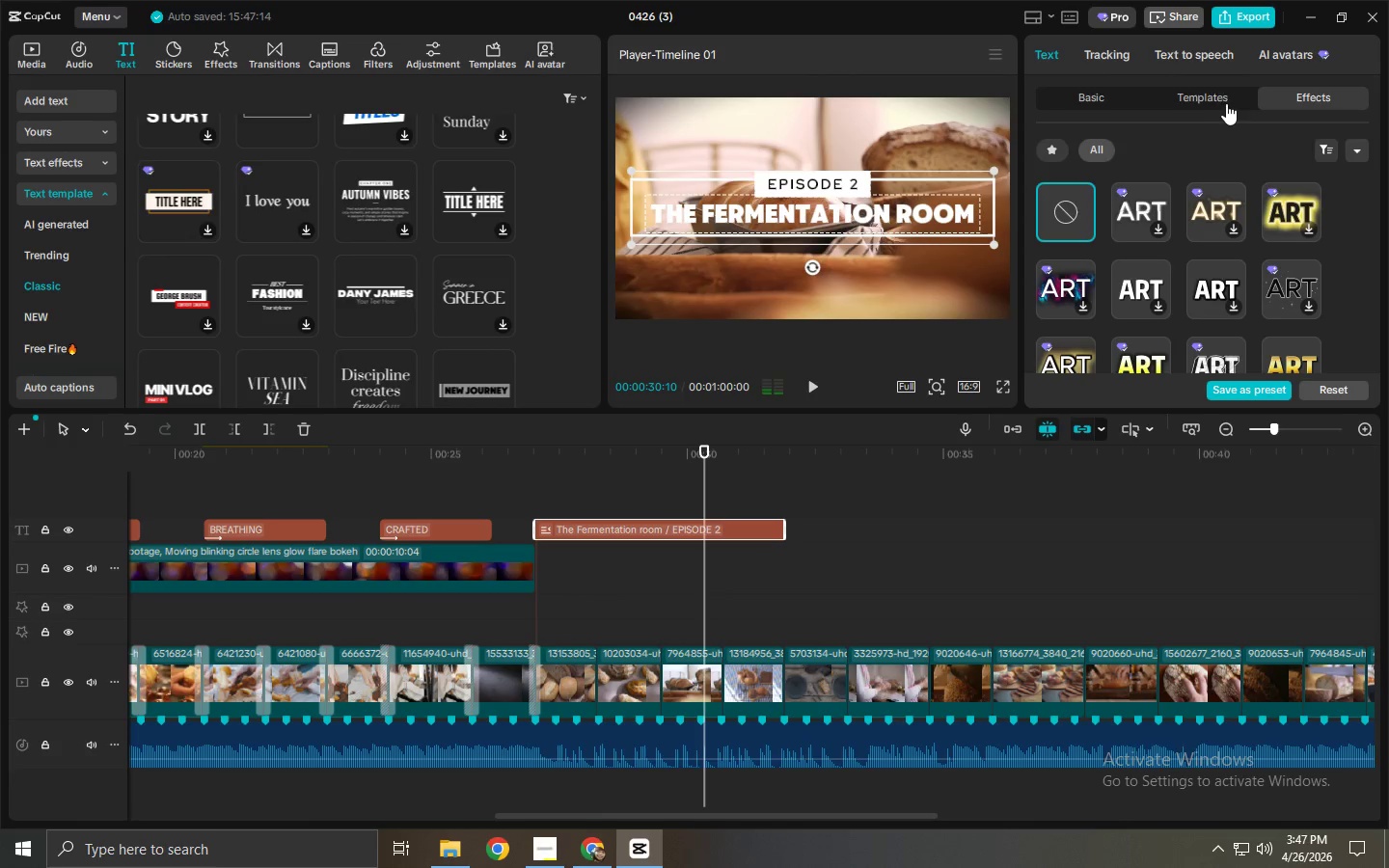 
left_click([1213, 95])
 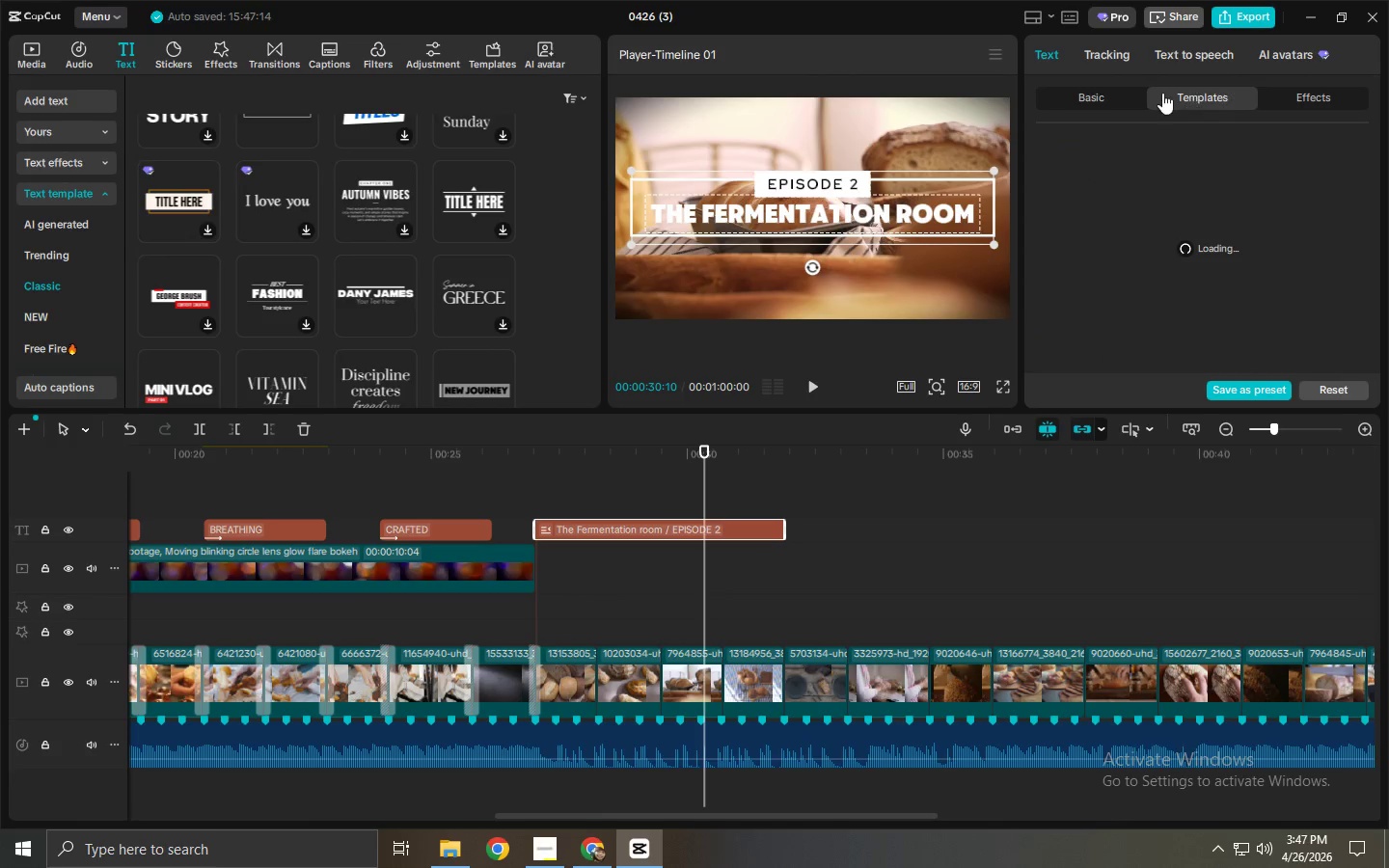 
left_click([1102, 90])
 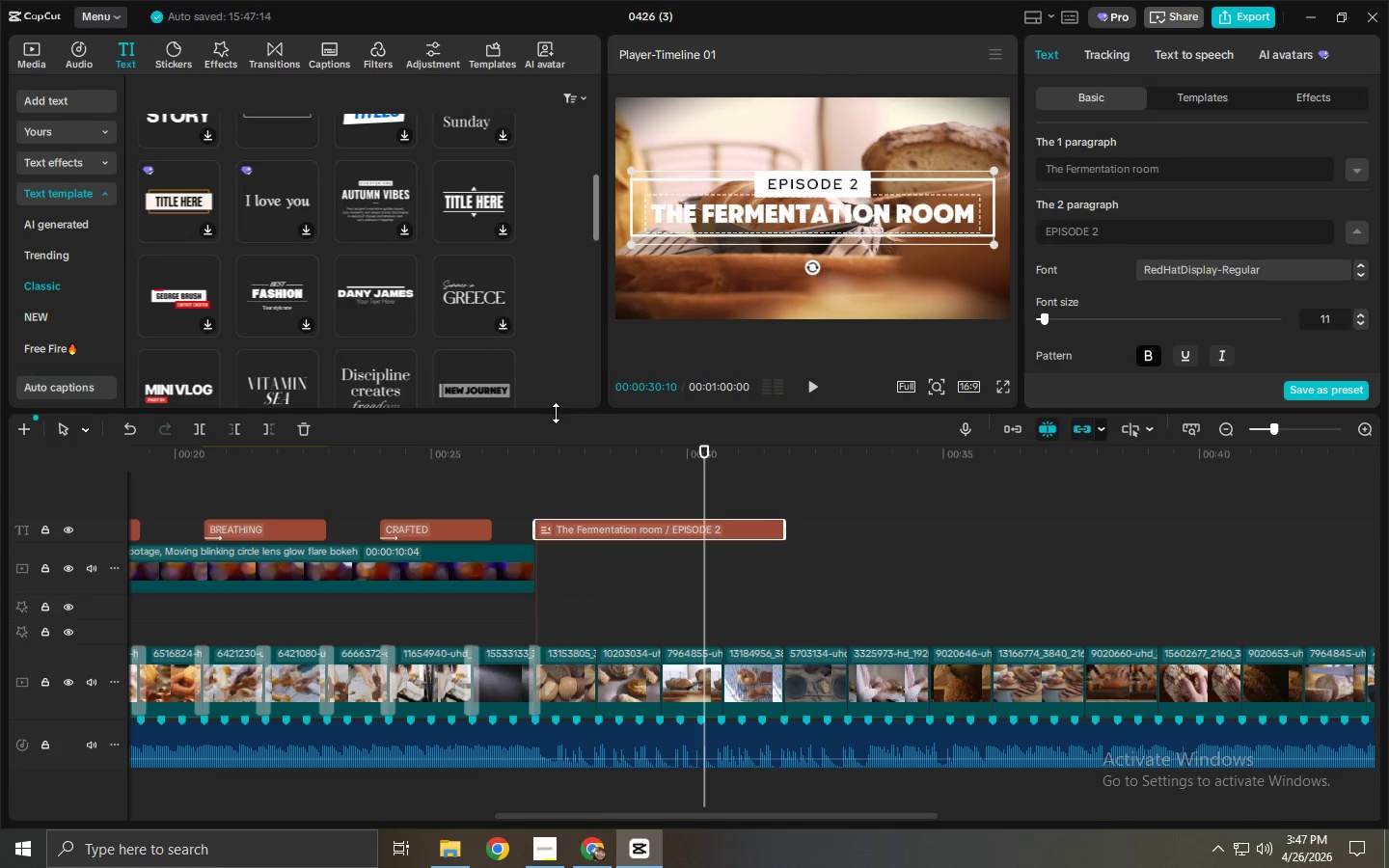 
key(Space)
 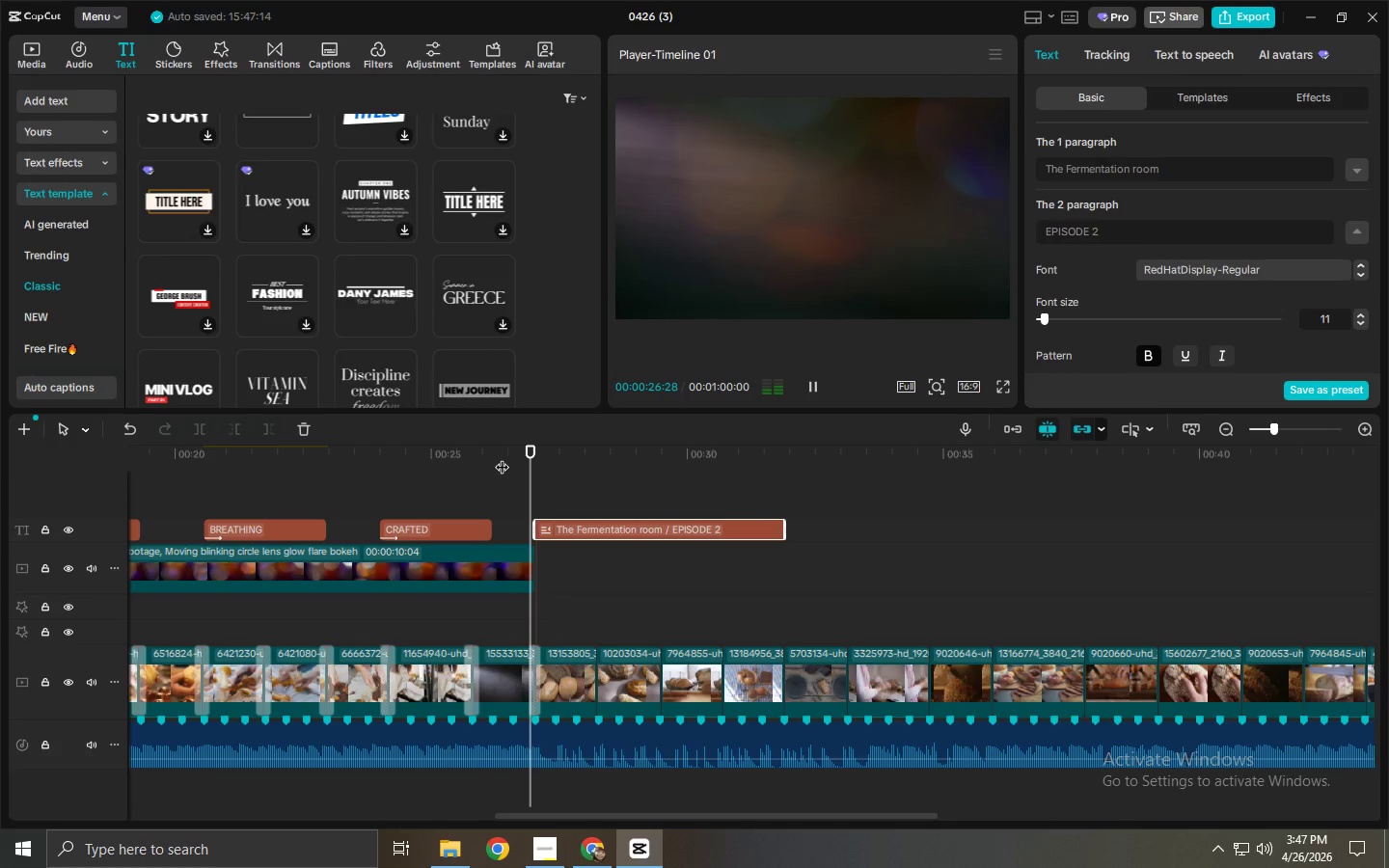 
key(Space)
 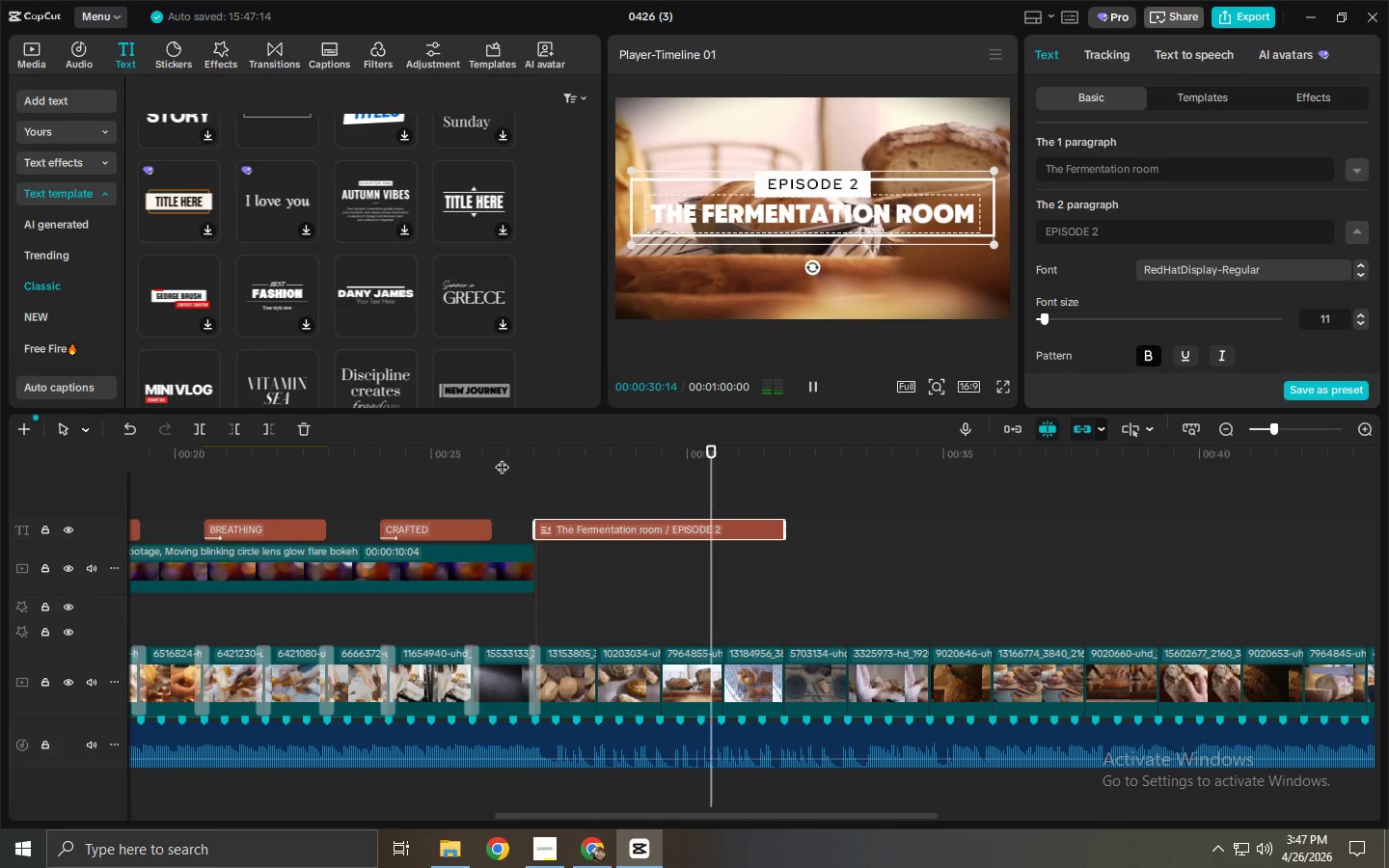 
wait(9.22)
 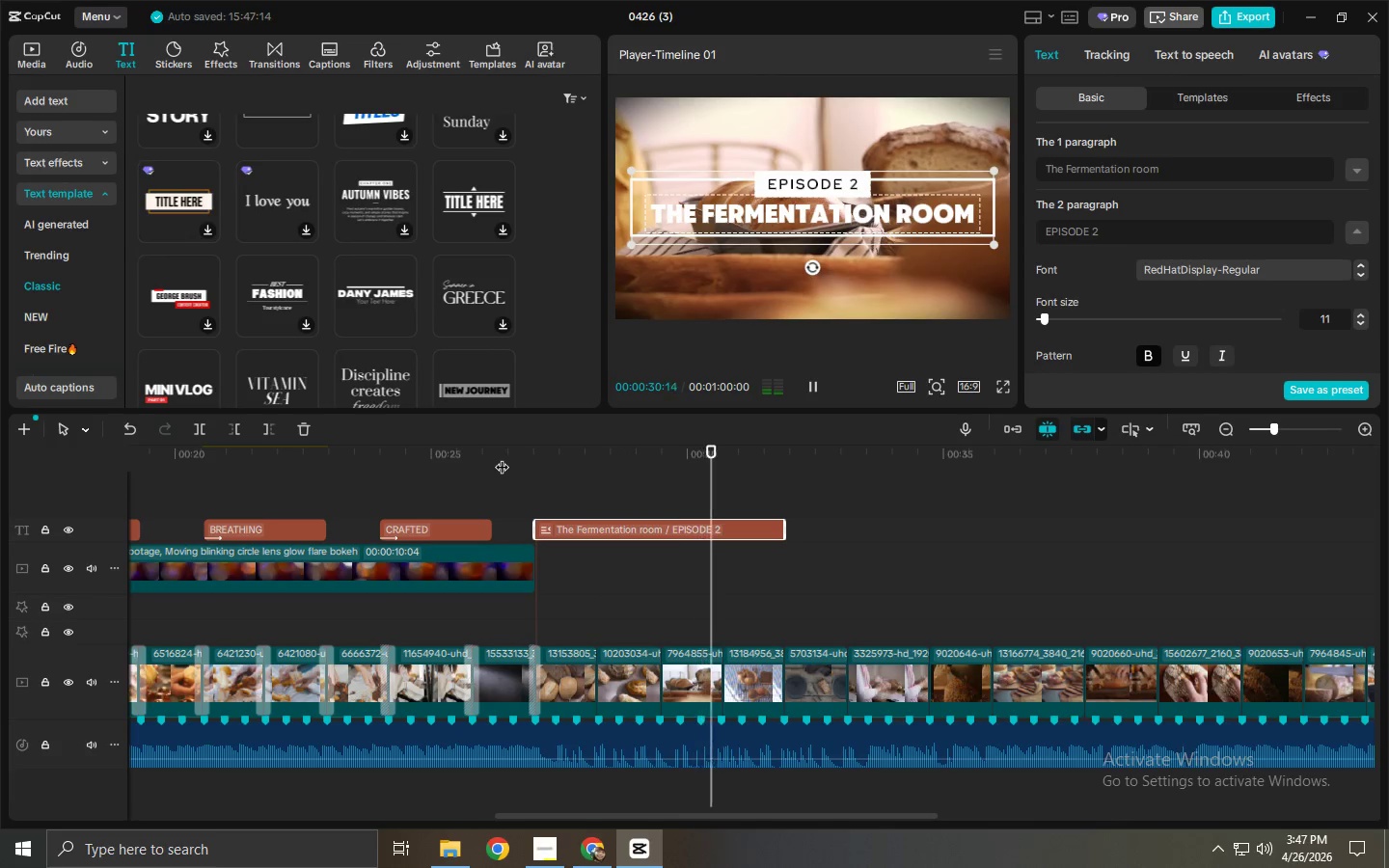 
key(Space)
 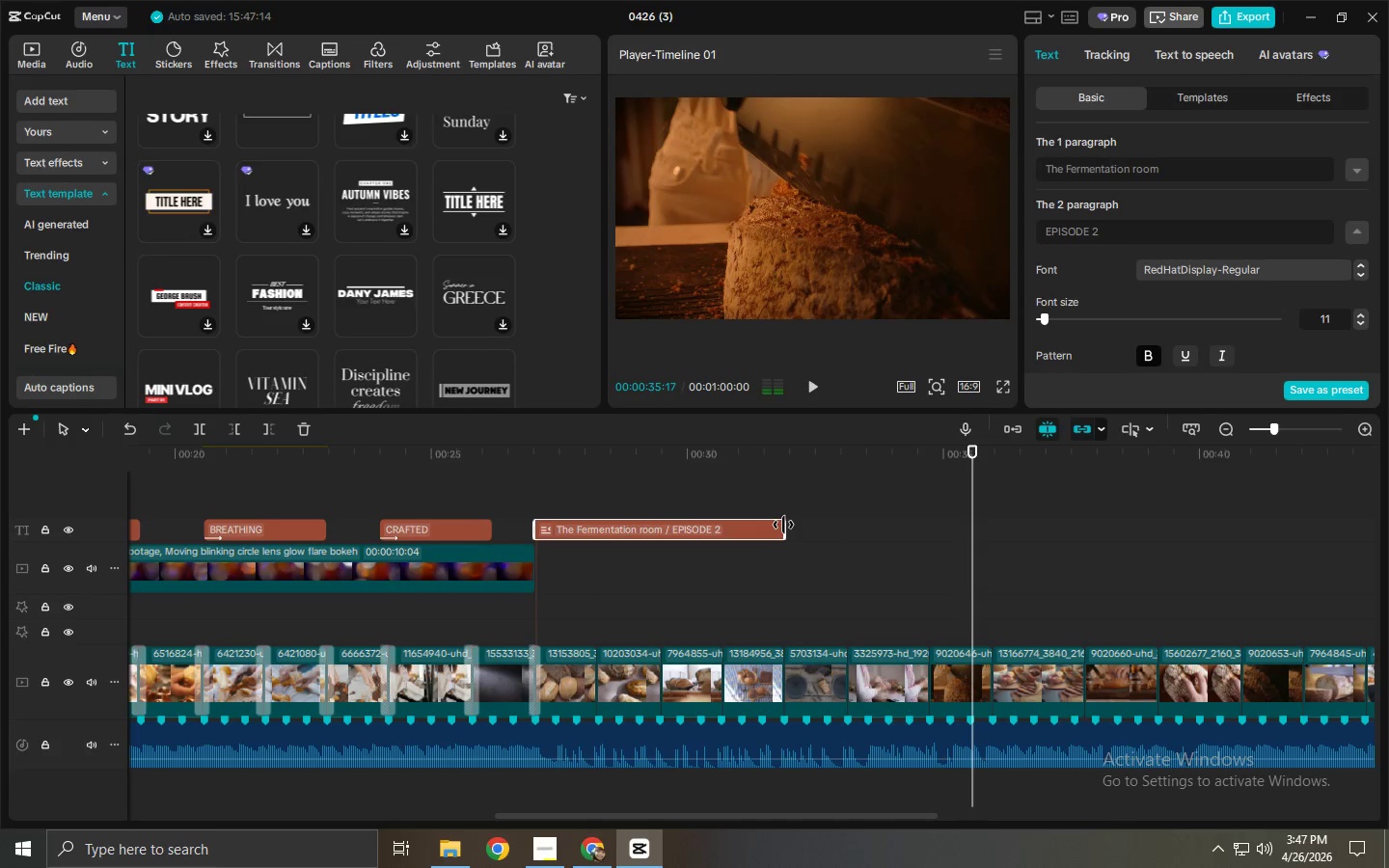 
key(Space)
 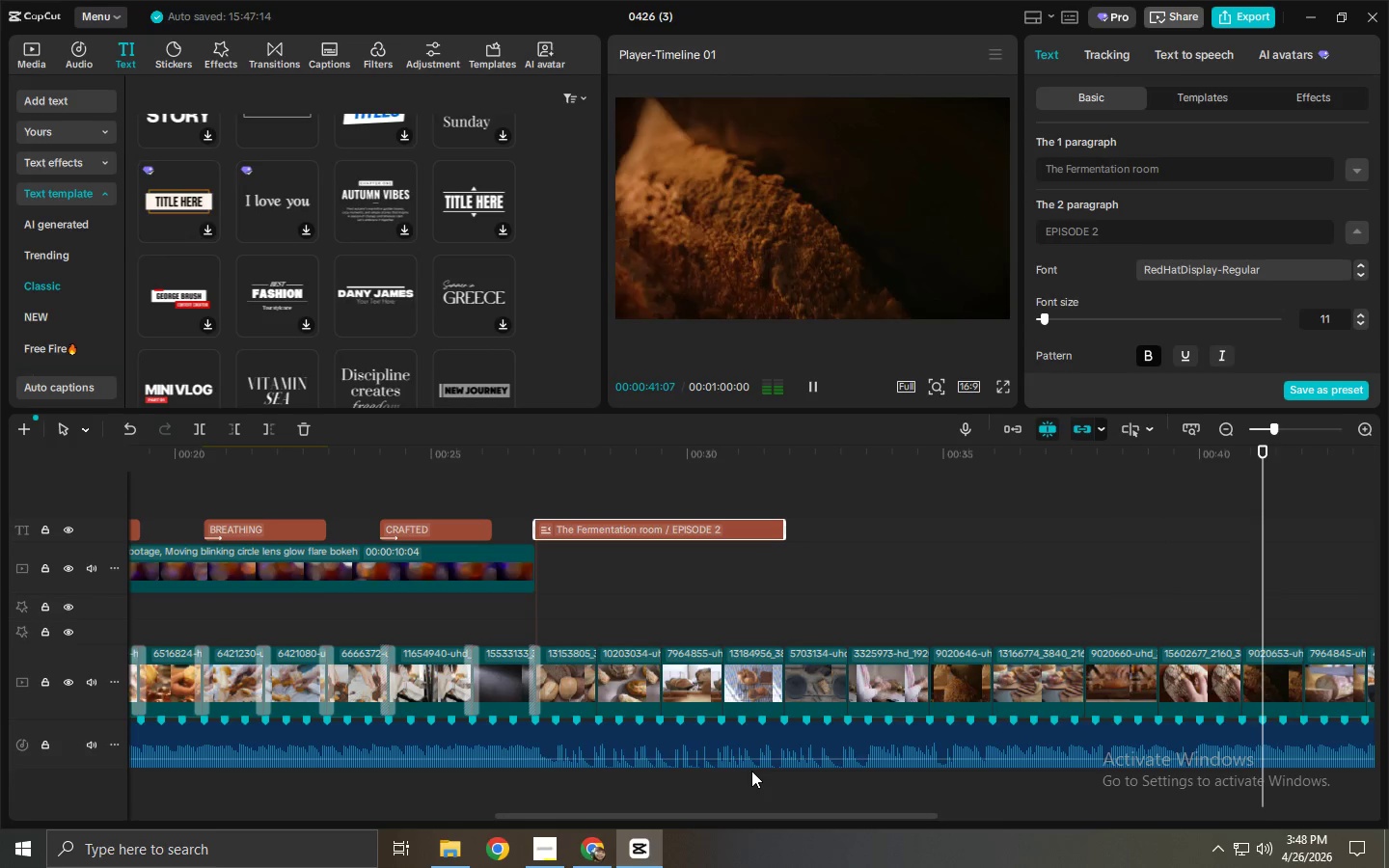 
wait(7.67)
 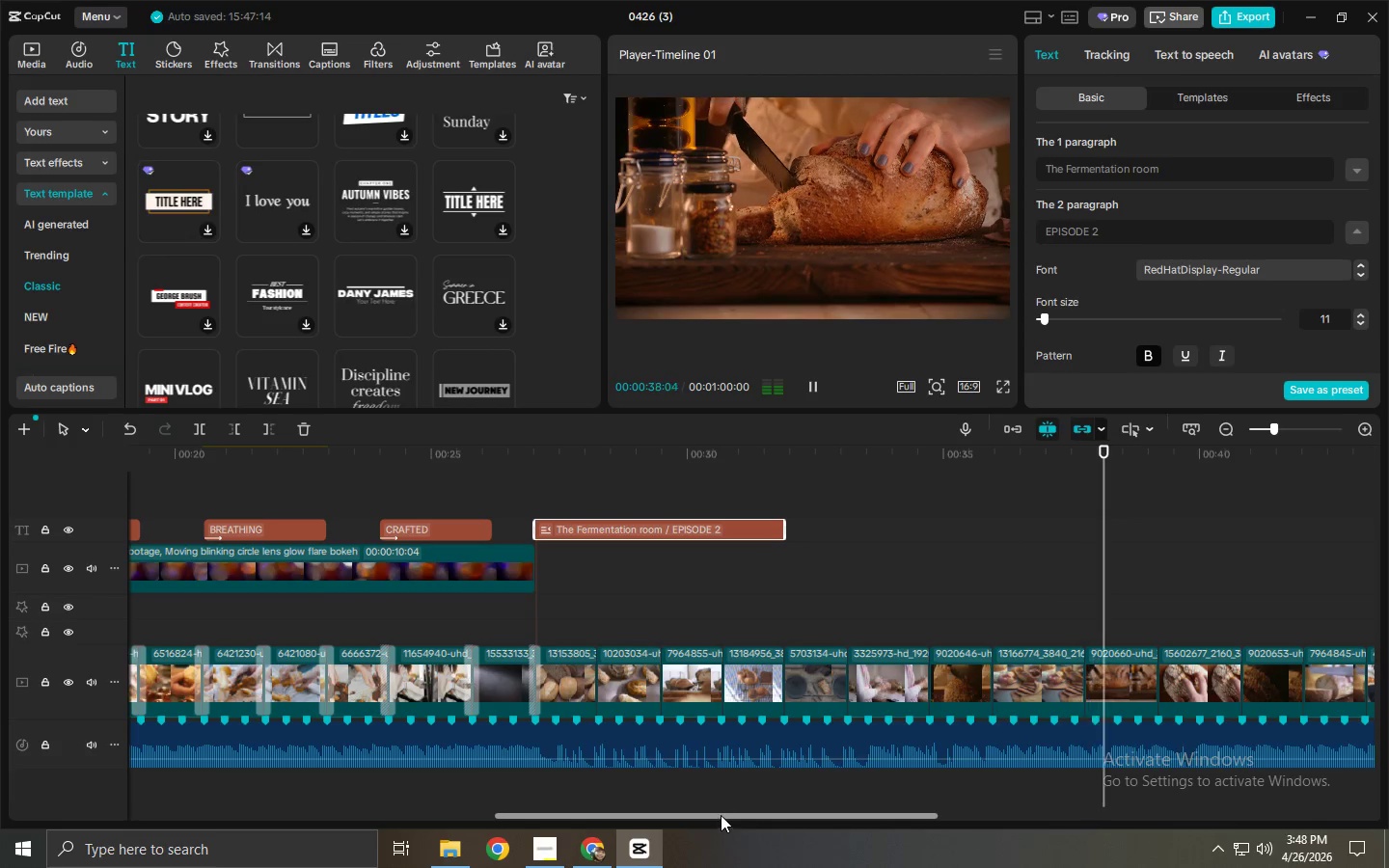 
hold_key(key=AltLeft, duration=1.5)
left_click_drag(start_coordinate=[429, 525], to_coordinate=[1022, 513])
 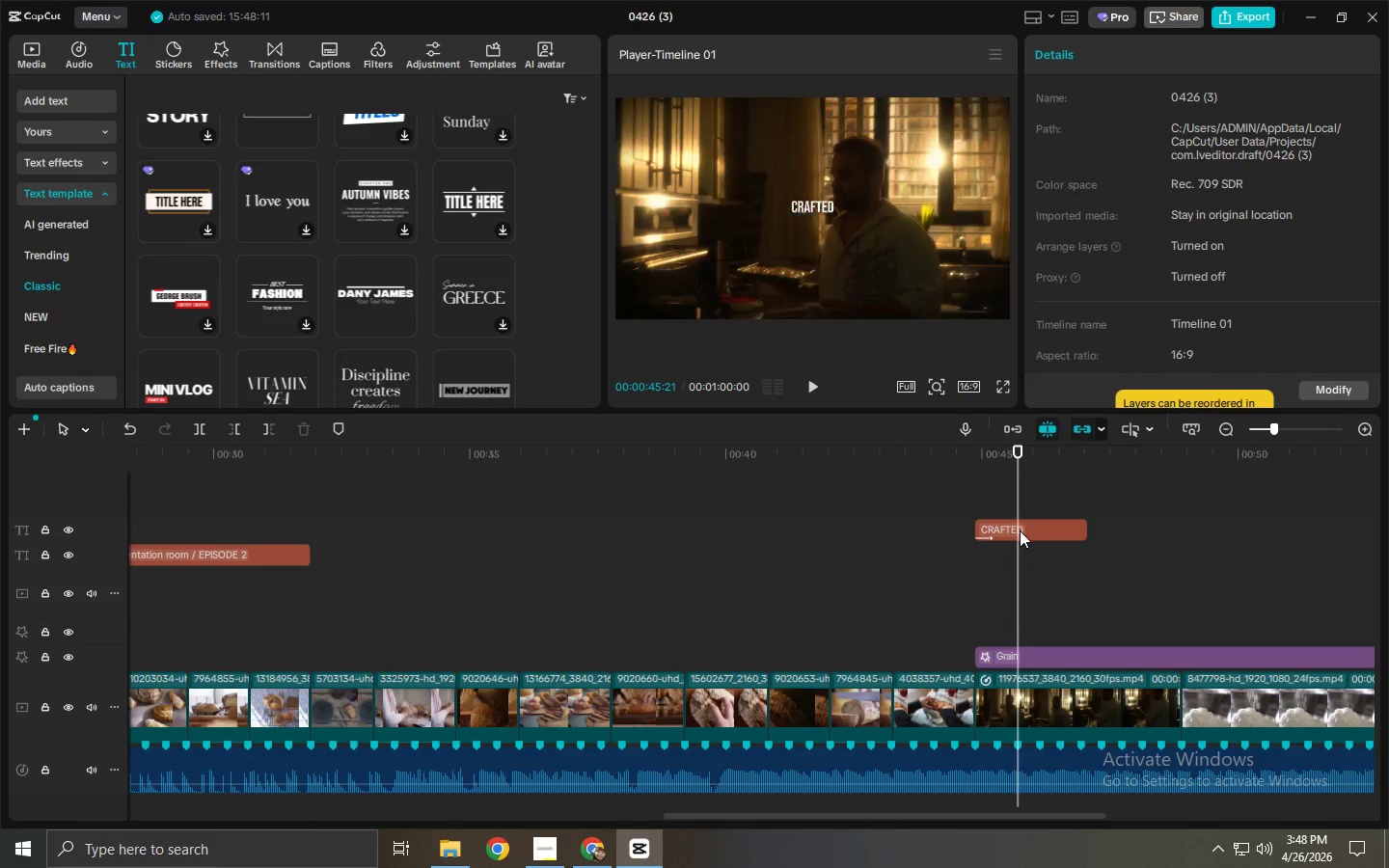 
hold_key(key=AltLeft, duration=1.52)
 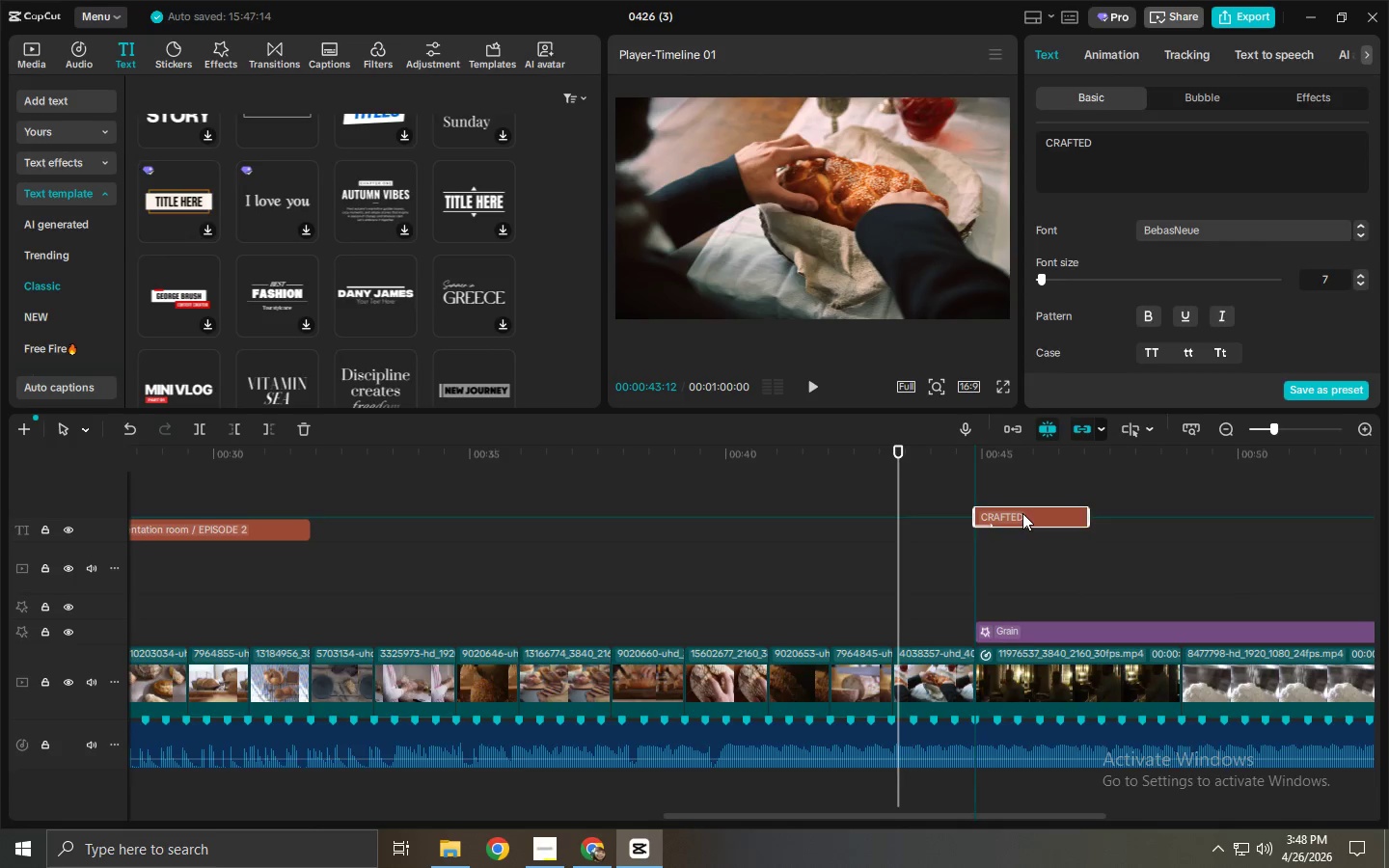 
hold_key(key=AltLeft, duration=0.45)
 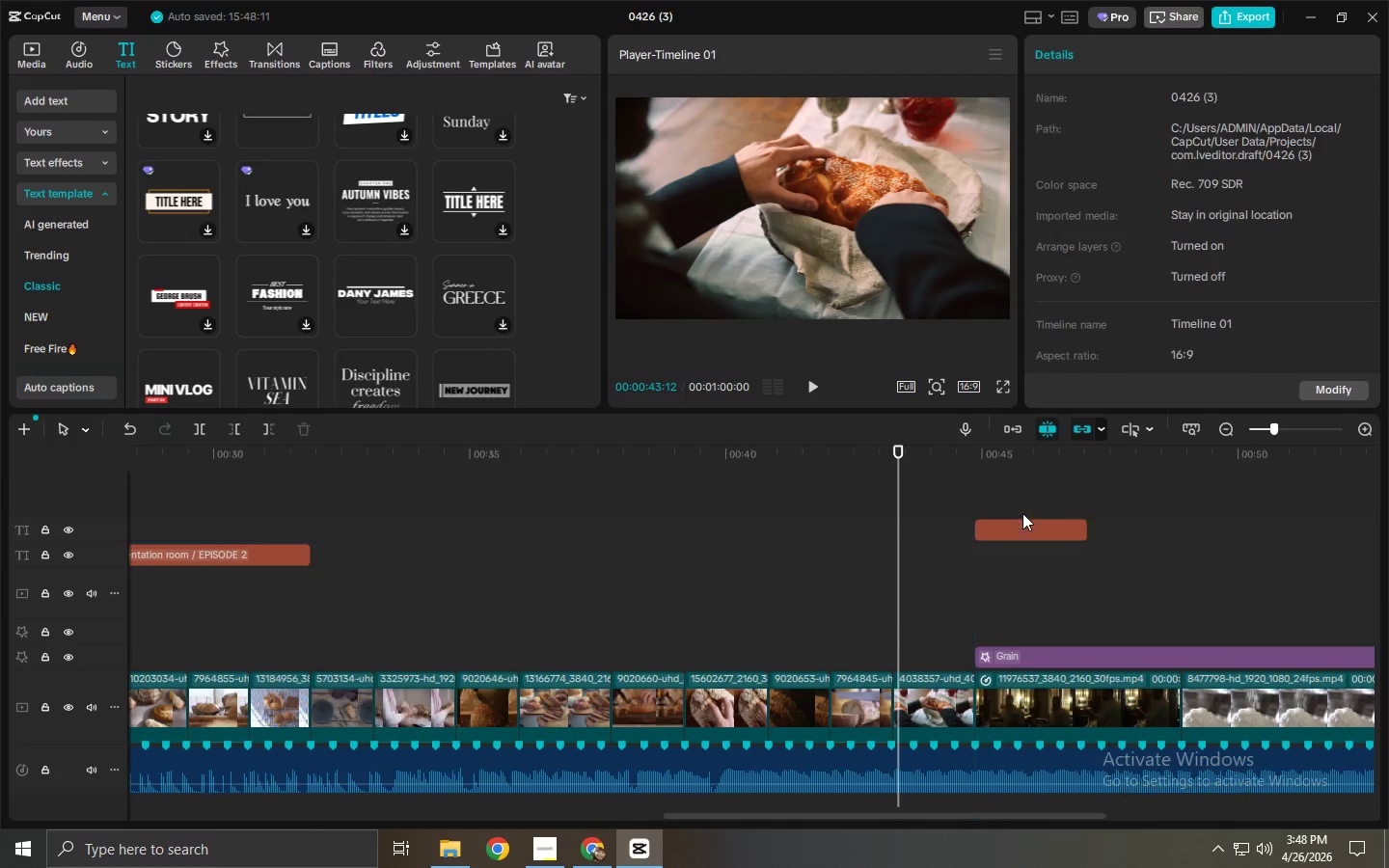 
left_click([1022, 513])
 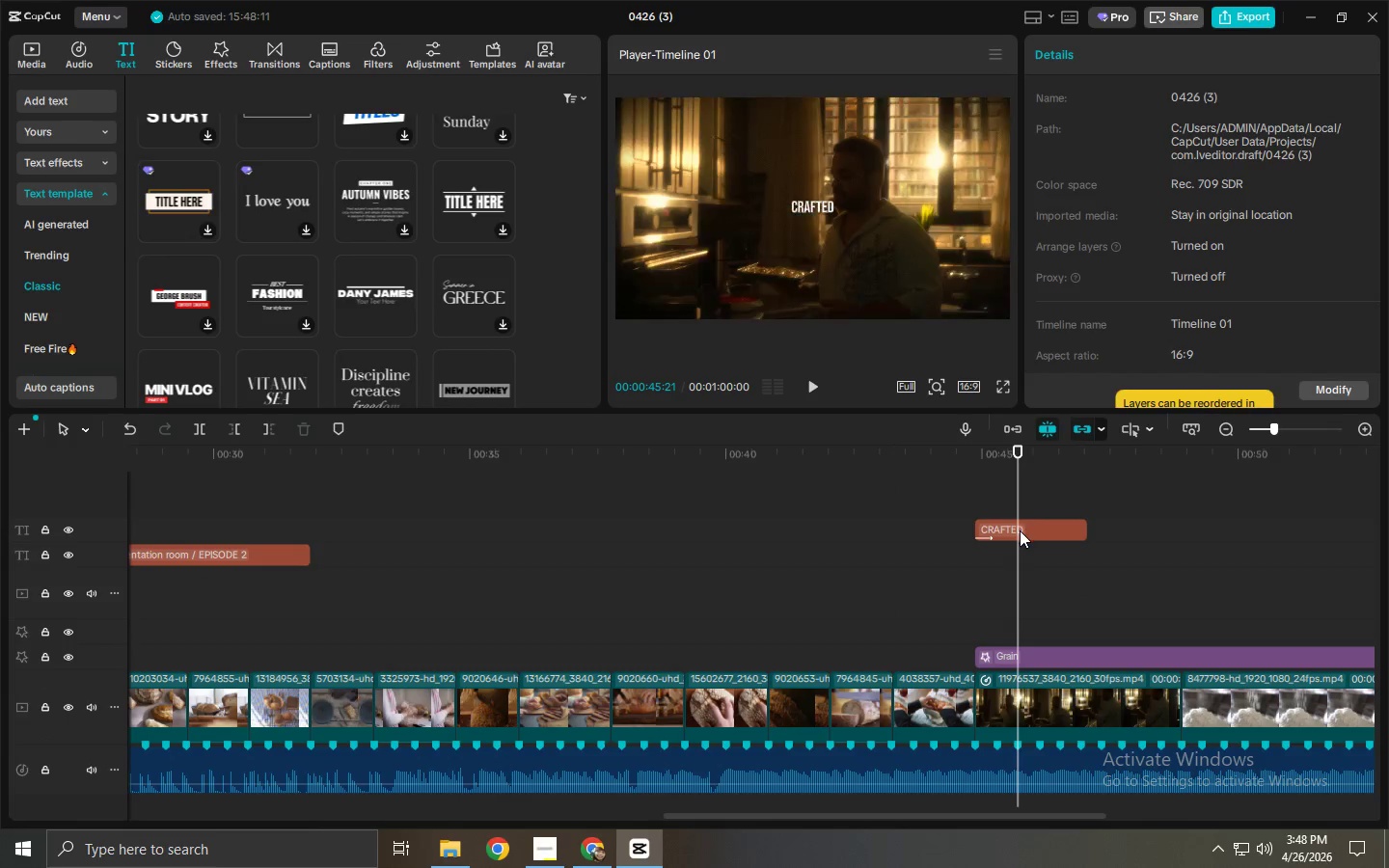 
left_click_drag(start_coordinate=[1020, 530], to_coordinate=[1019, 555])
 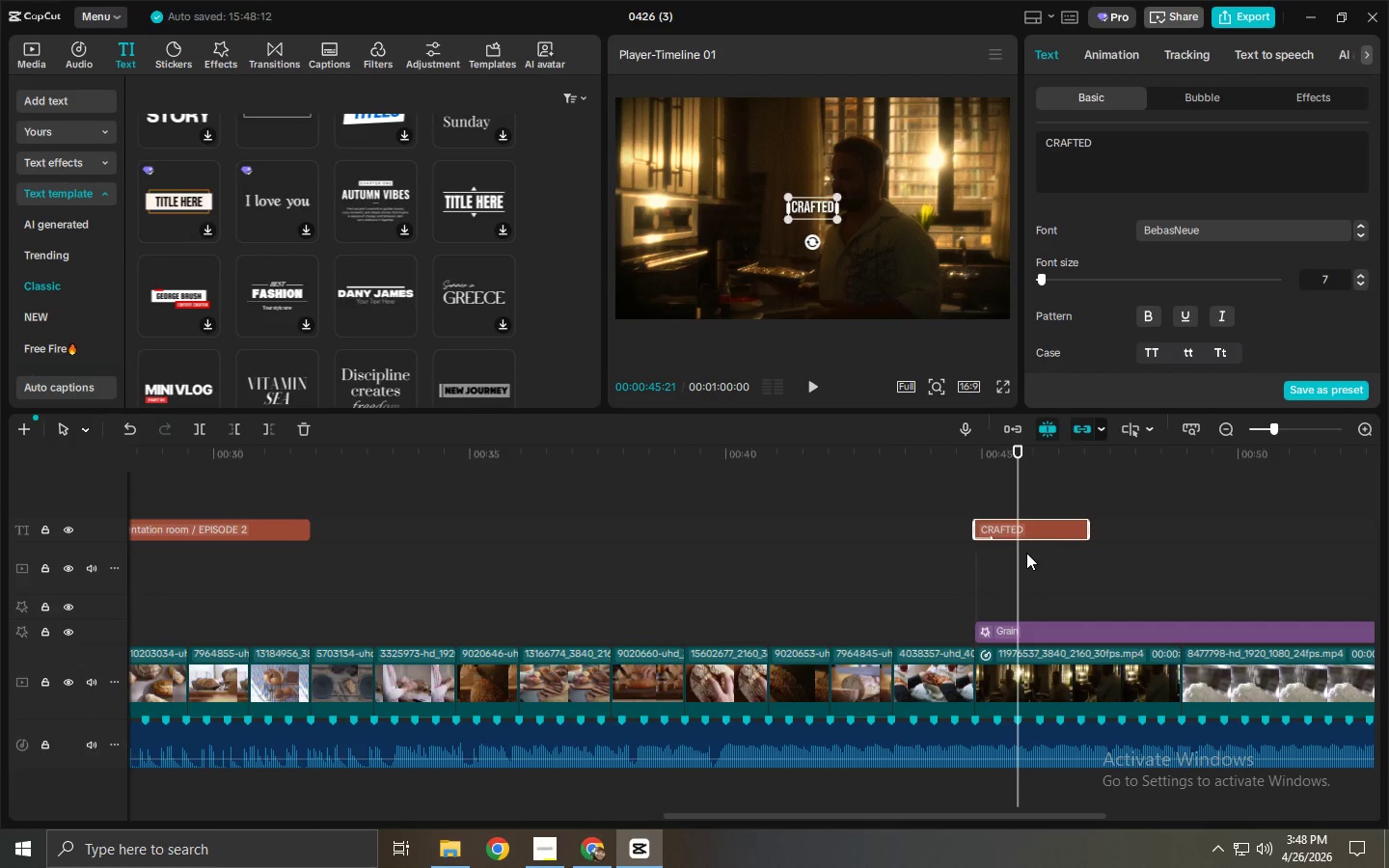 
left_click([1034, 532])
 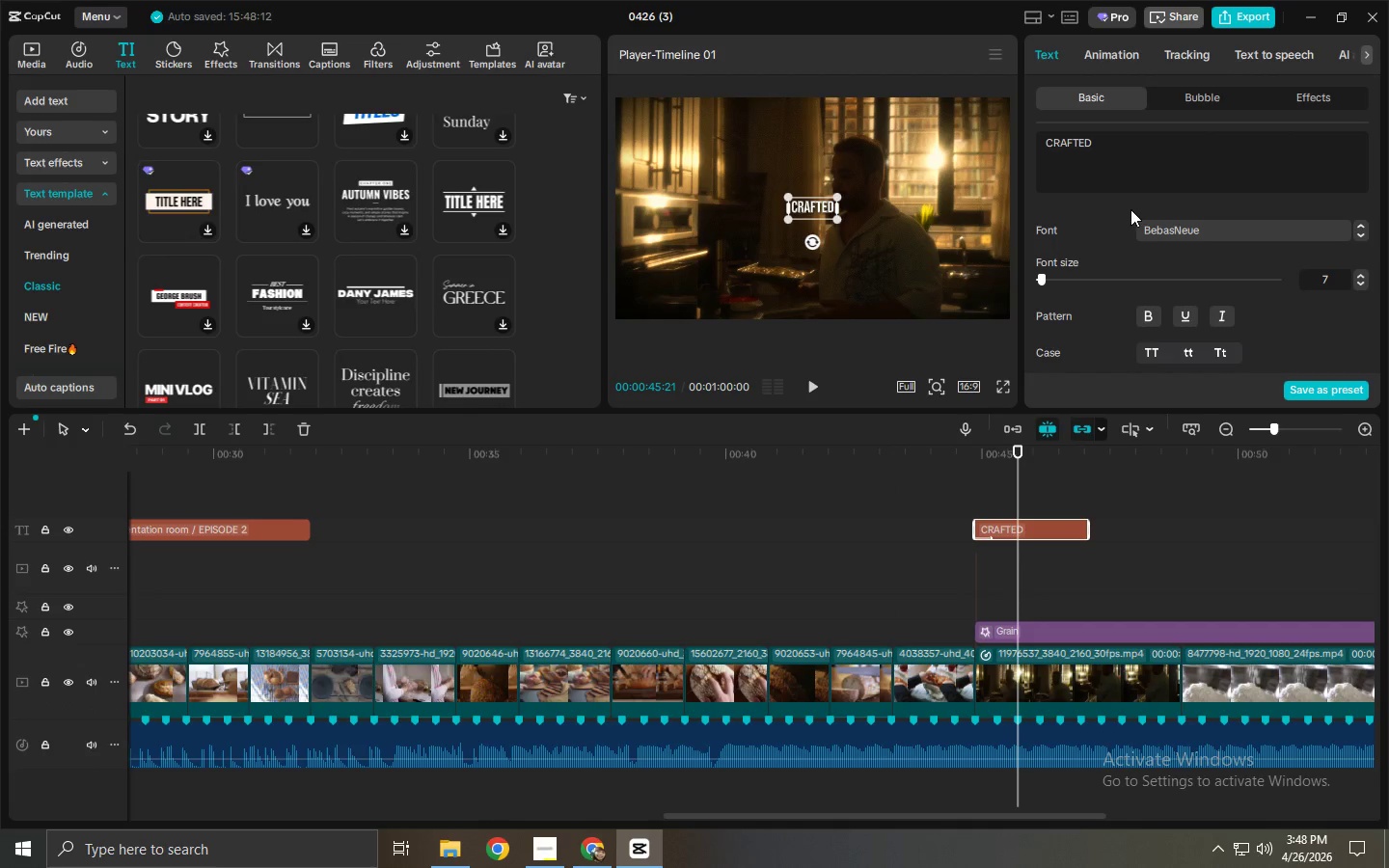 
left_click([1133, 169])
 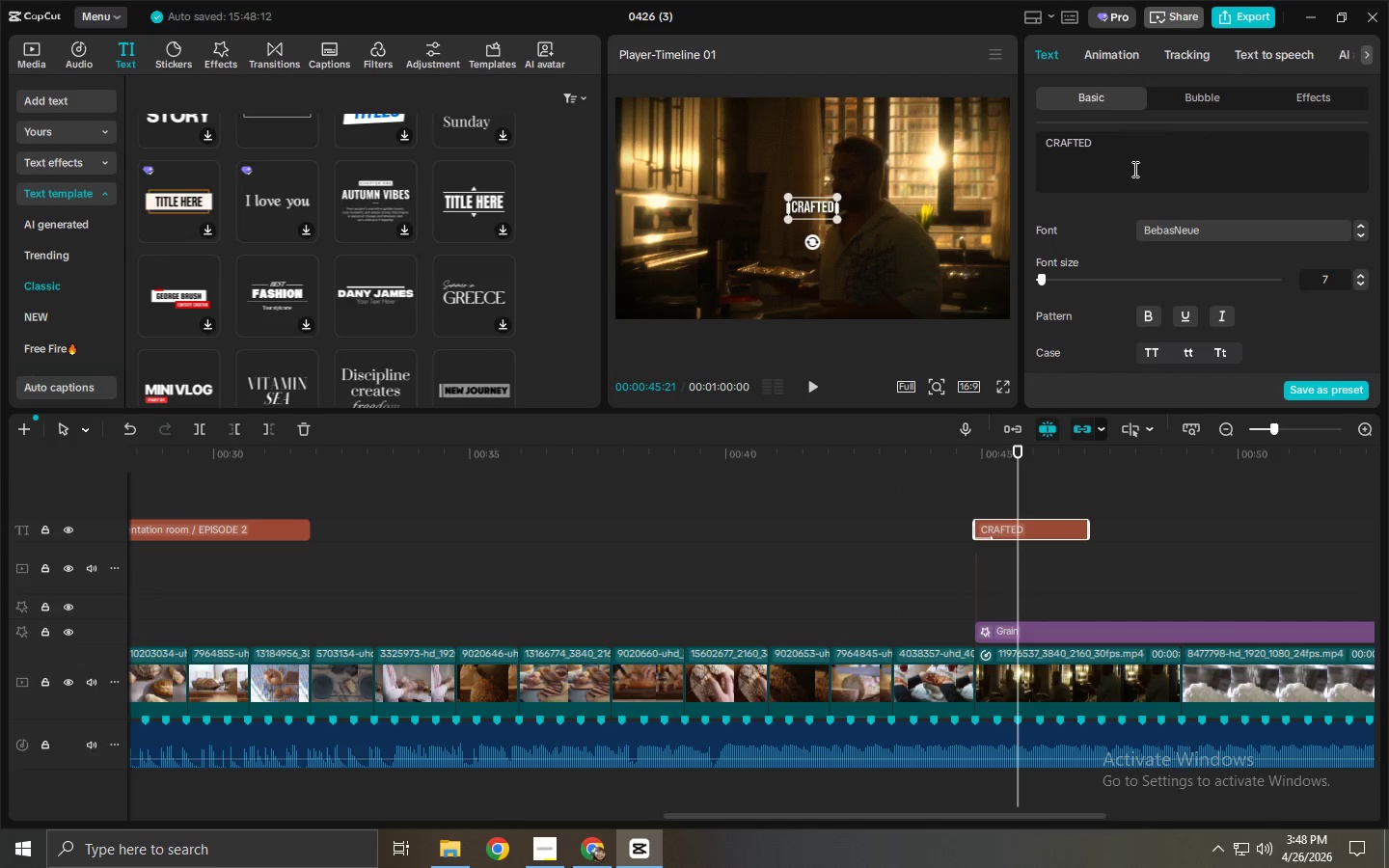 
key(Control+ControlLeft)
 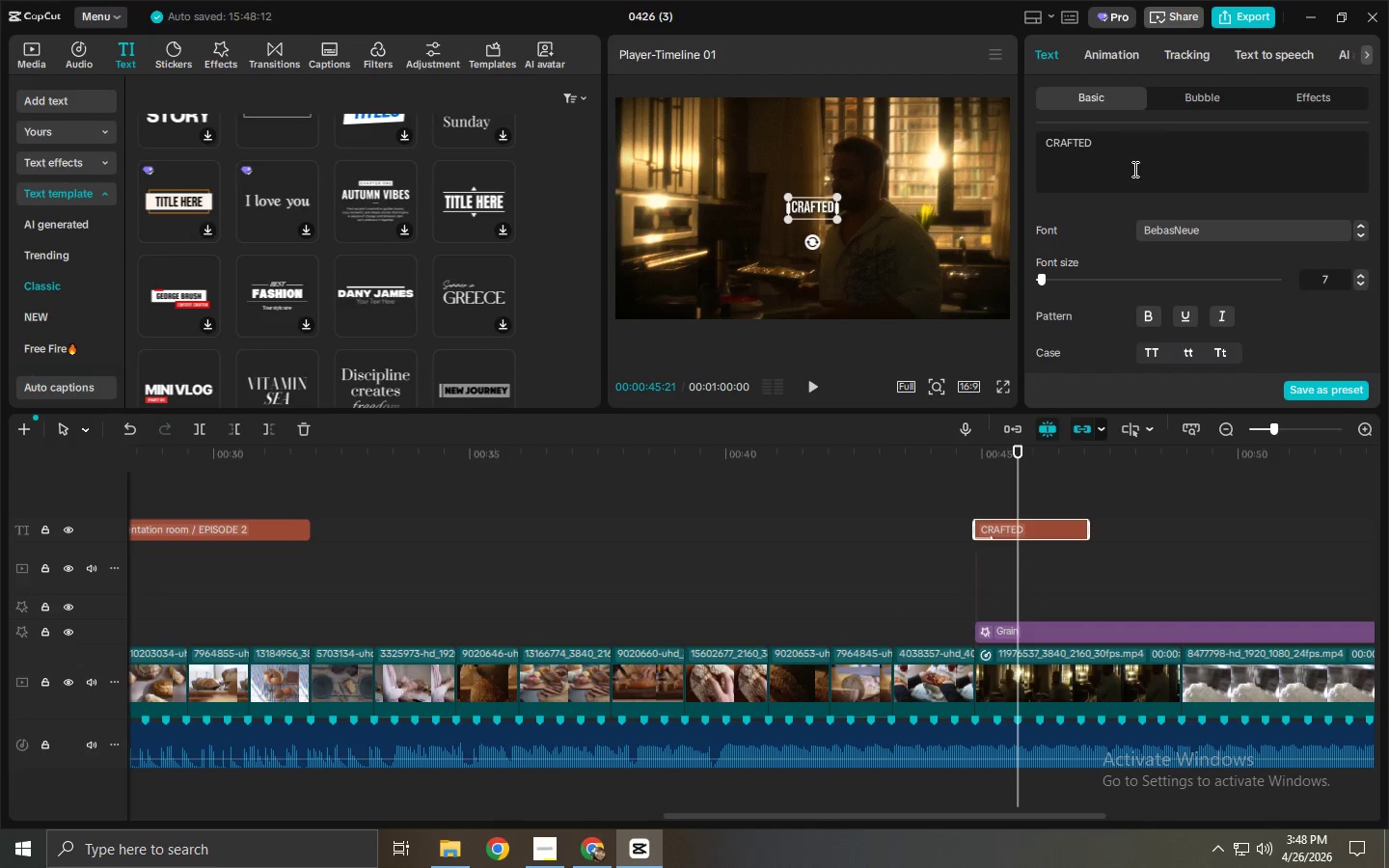 
key(Control+A)
 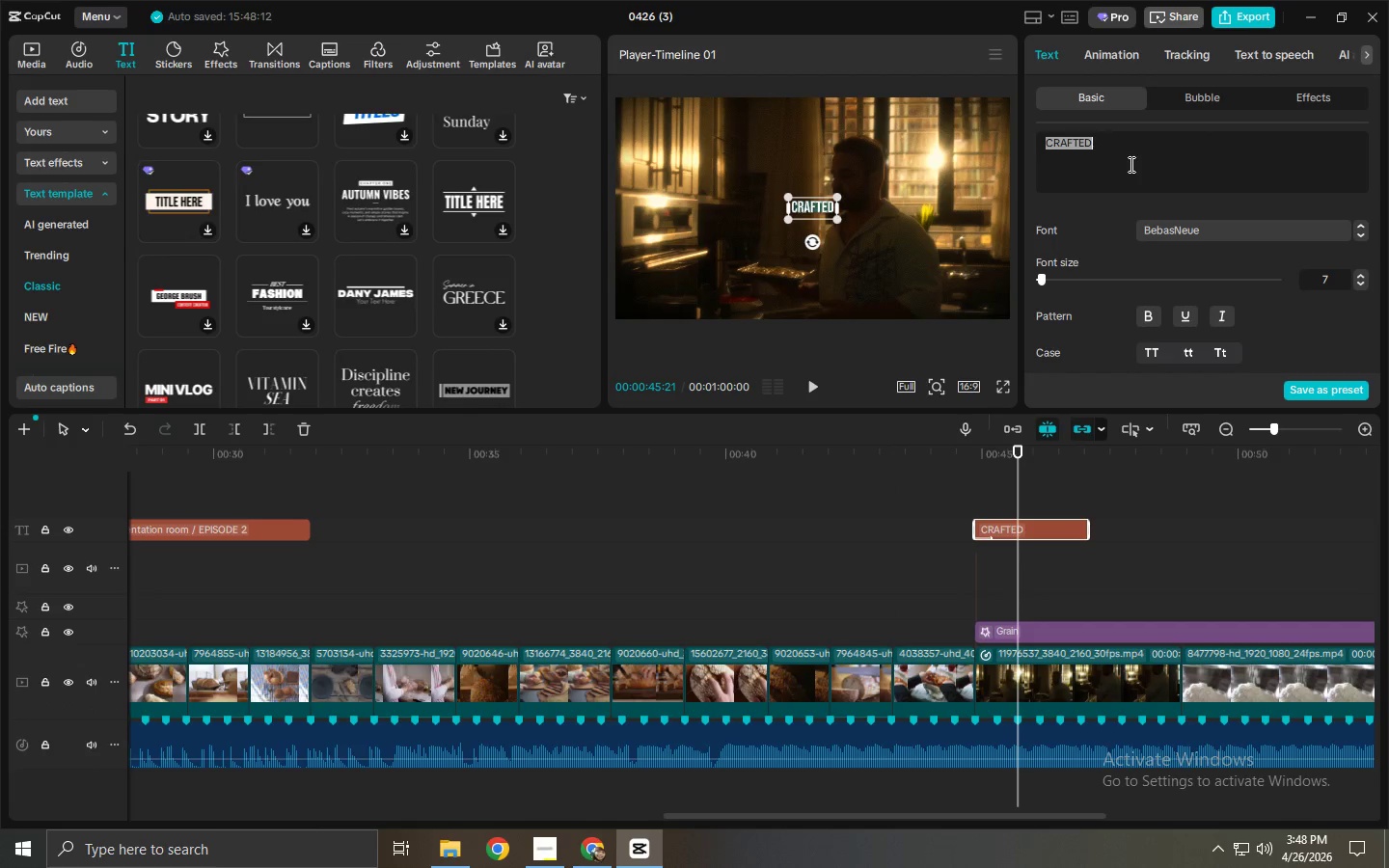 
type(hos)
key(Backspace)
key(Backspace)
key(Backspace)
type(Hosted by: ak)
key(Backspace)
type(;e)
key(Backspace)
key(Backspace)
type(lex rivera)
 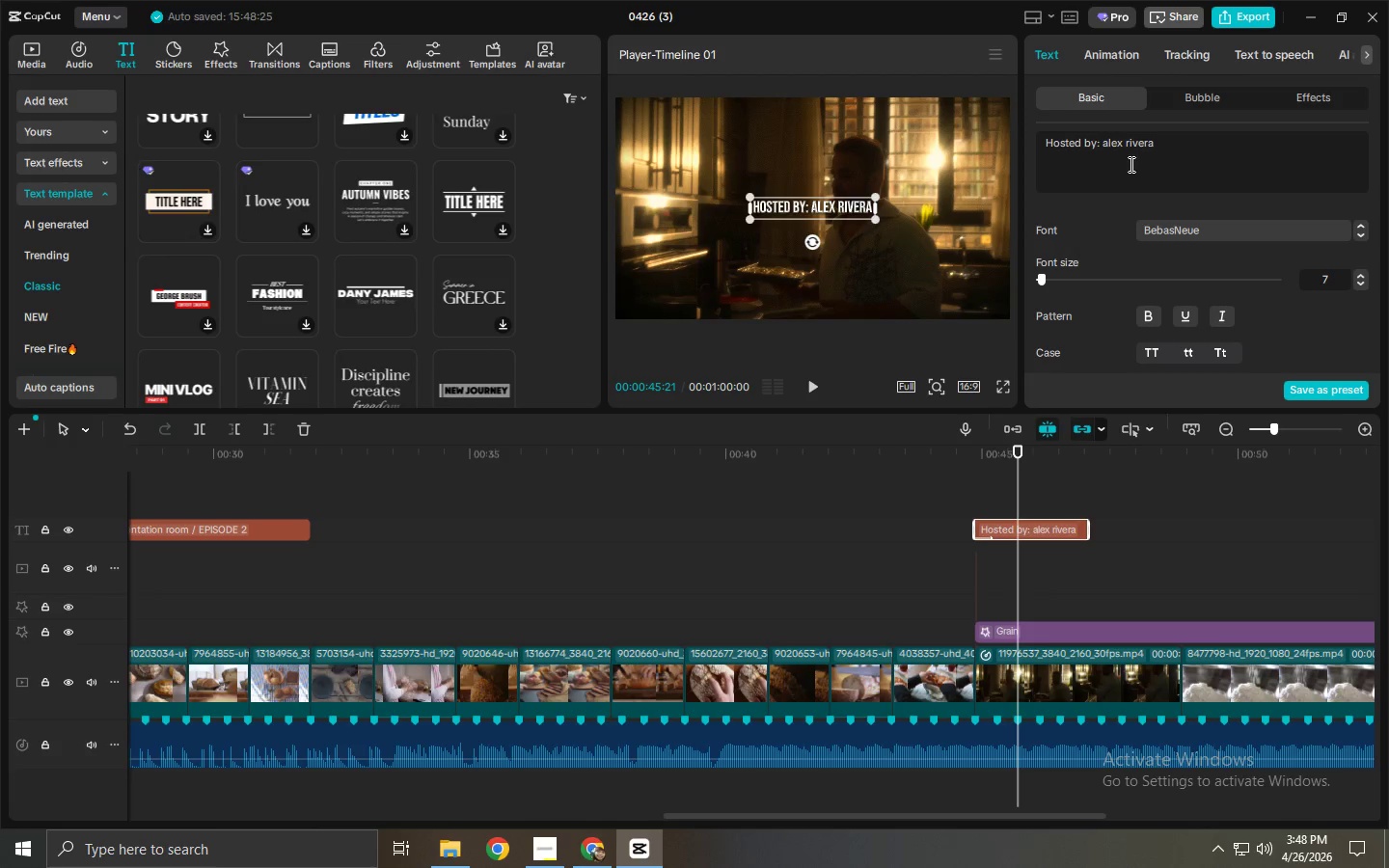 
wait(6.75)
 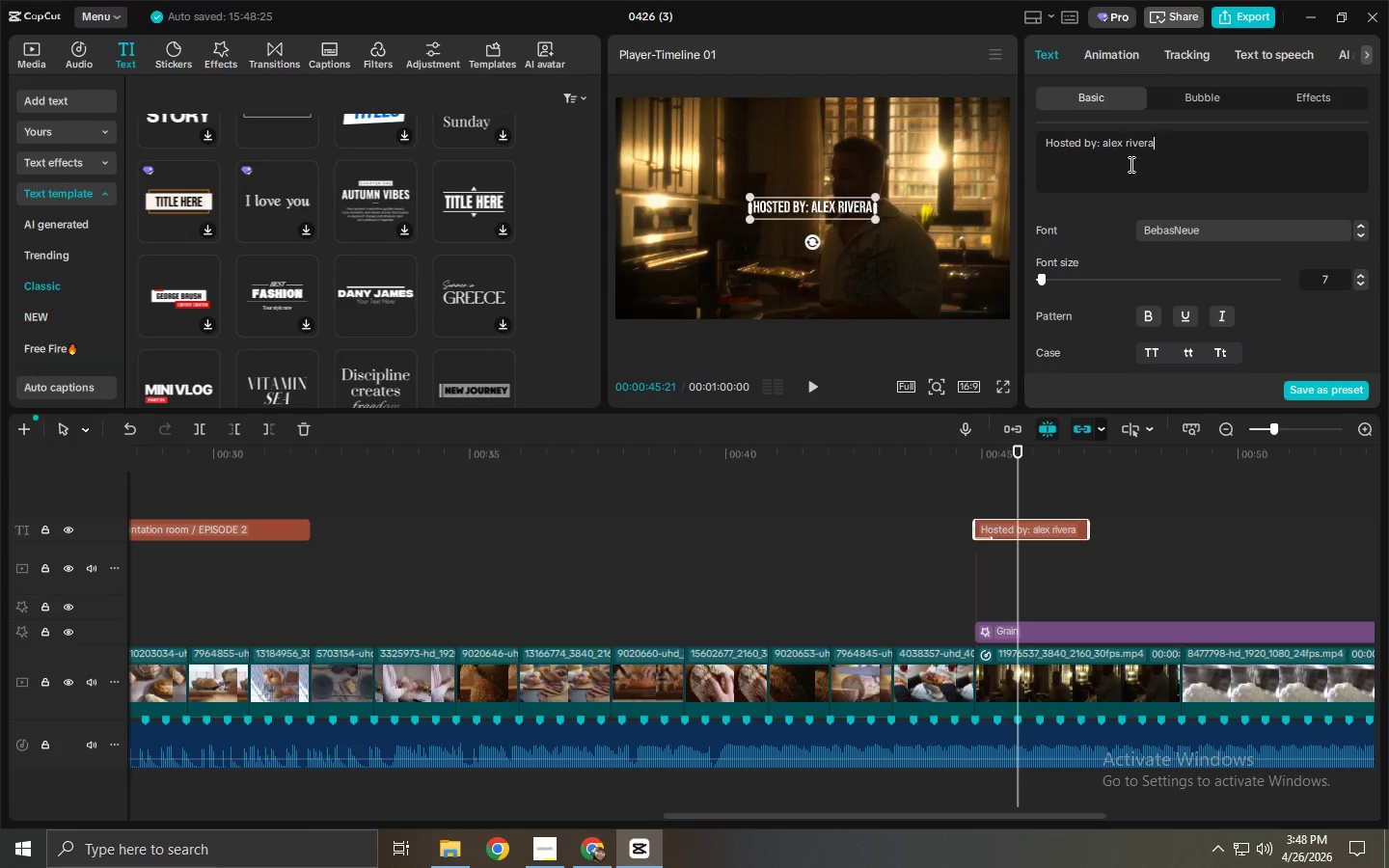 
left_click_drag(start_coordinate=[960, 452], to_coordinate=[952, 458])
 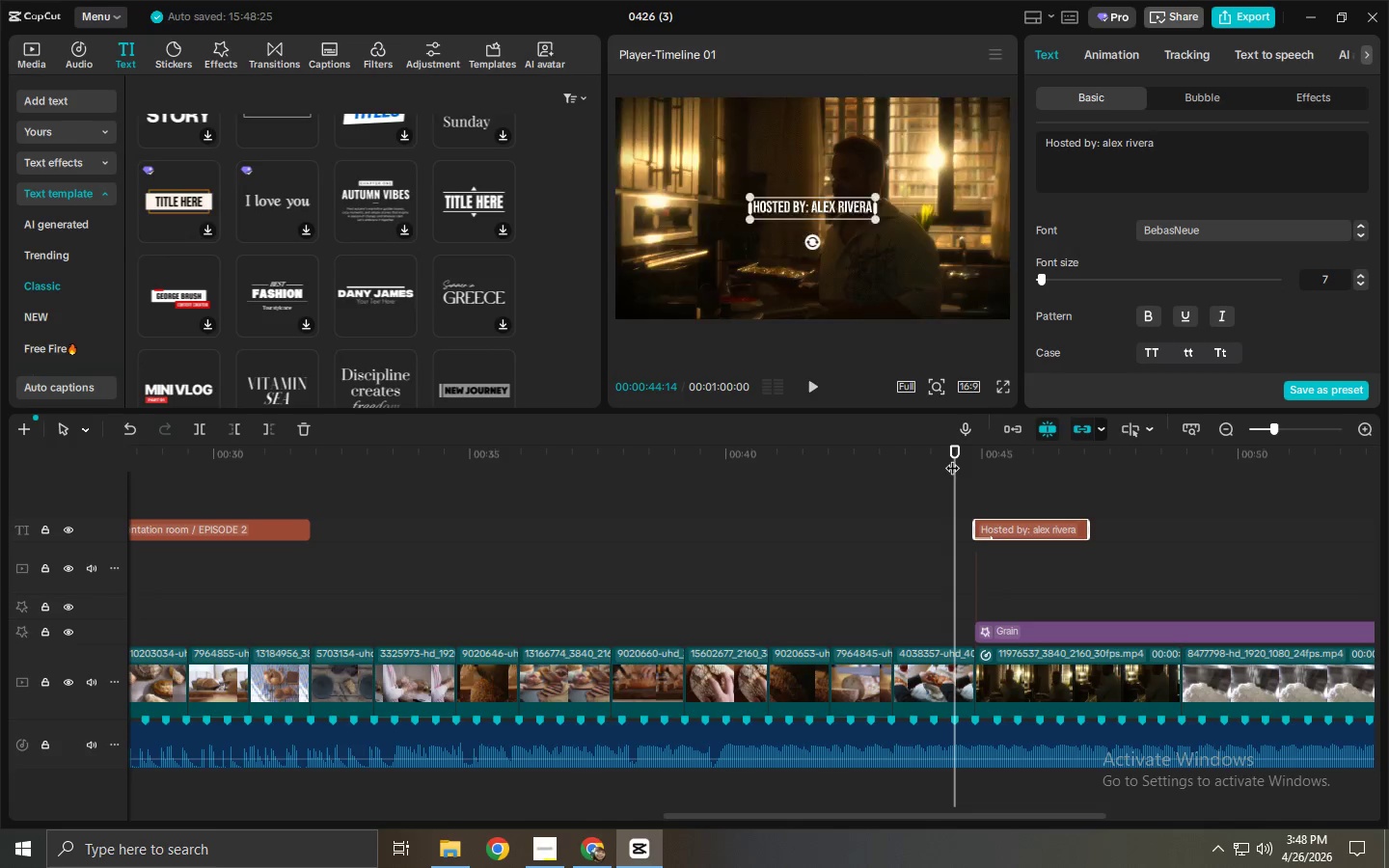 
key(Space)
 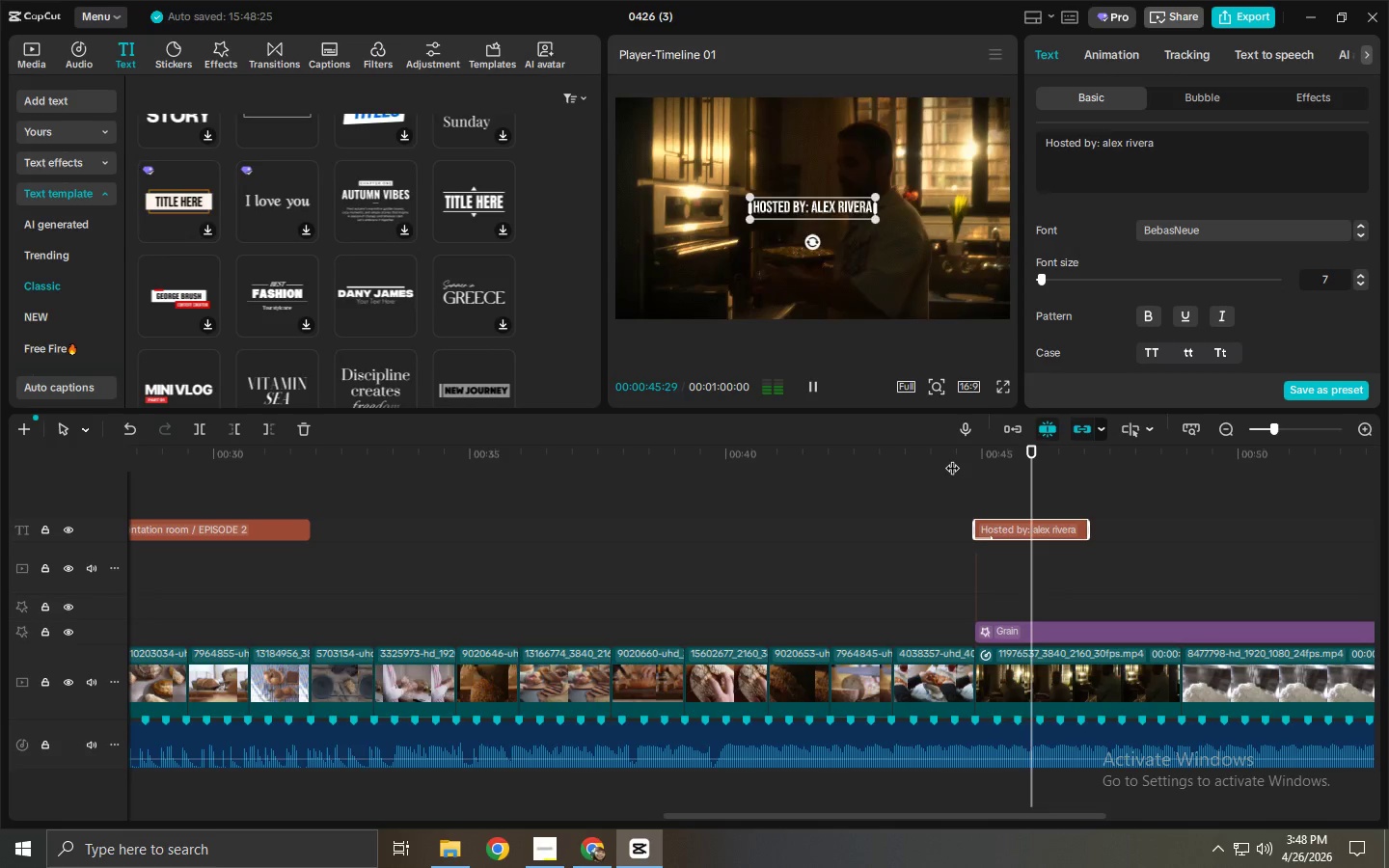 
key(Space)
 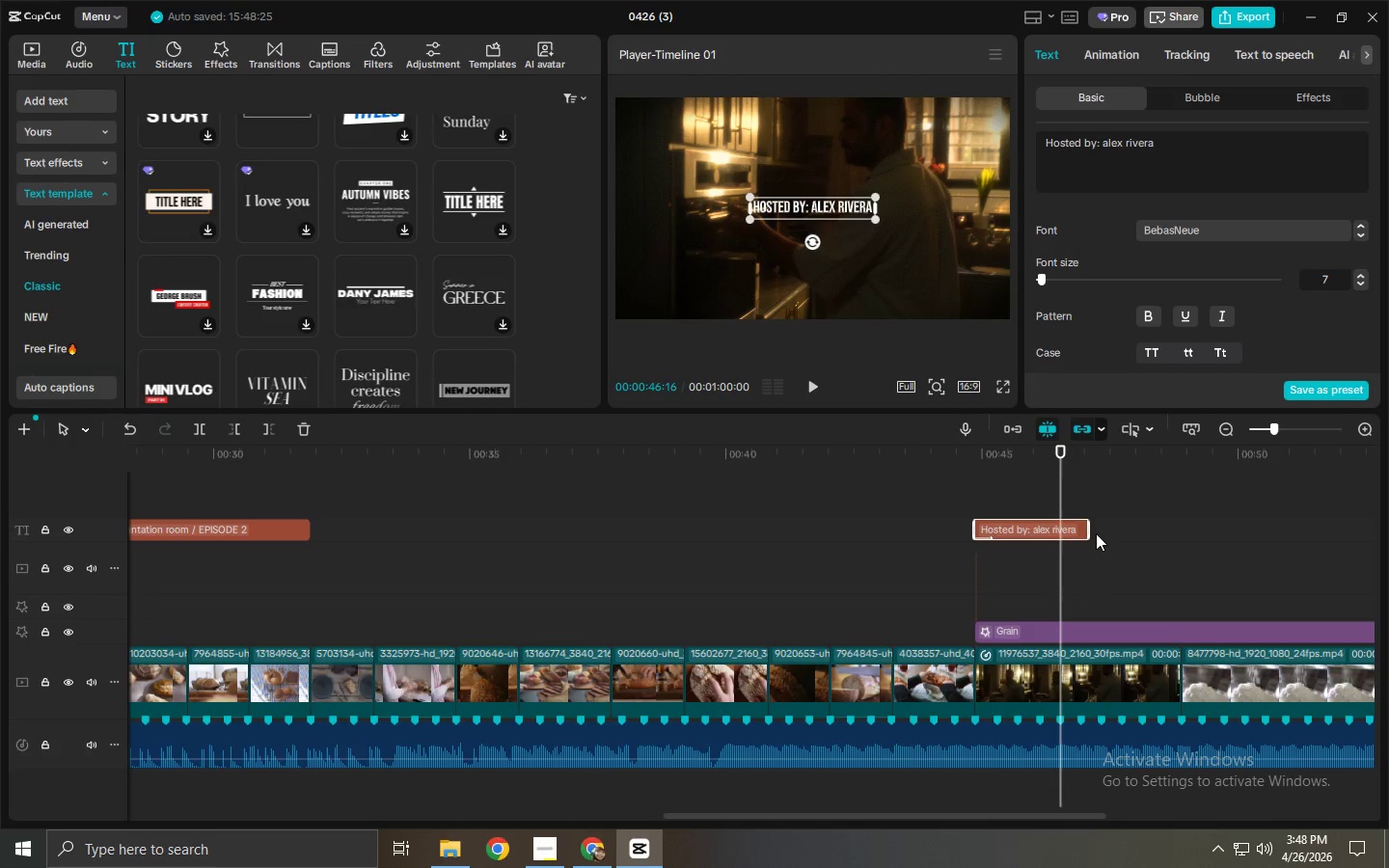 
left_click_drag(start_coordinate=[1090, 529], to_coordinate=[1173, 532])
 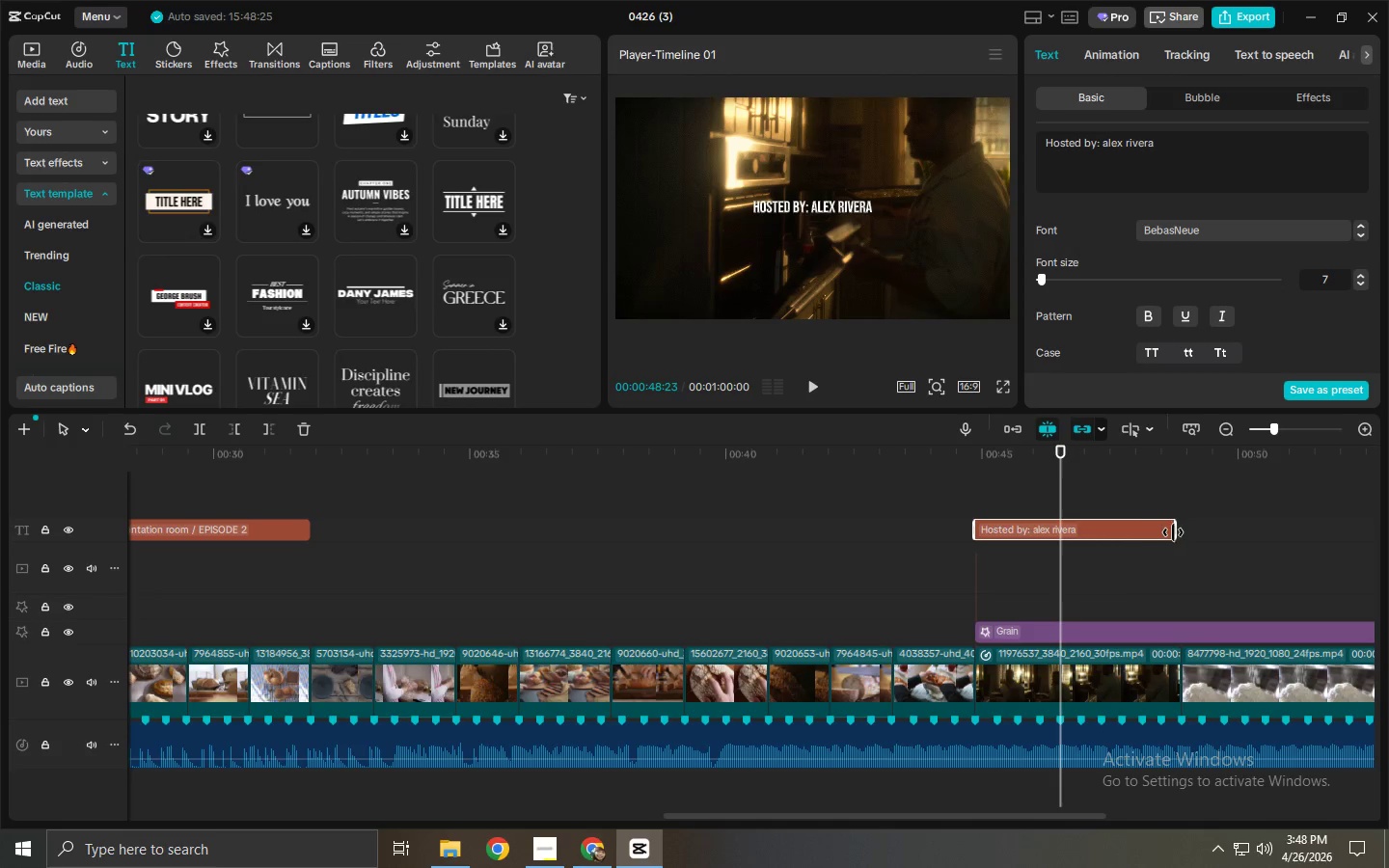 
key(Space)
 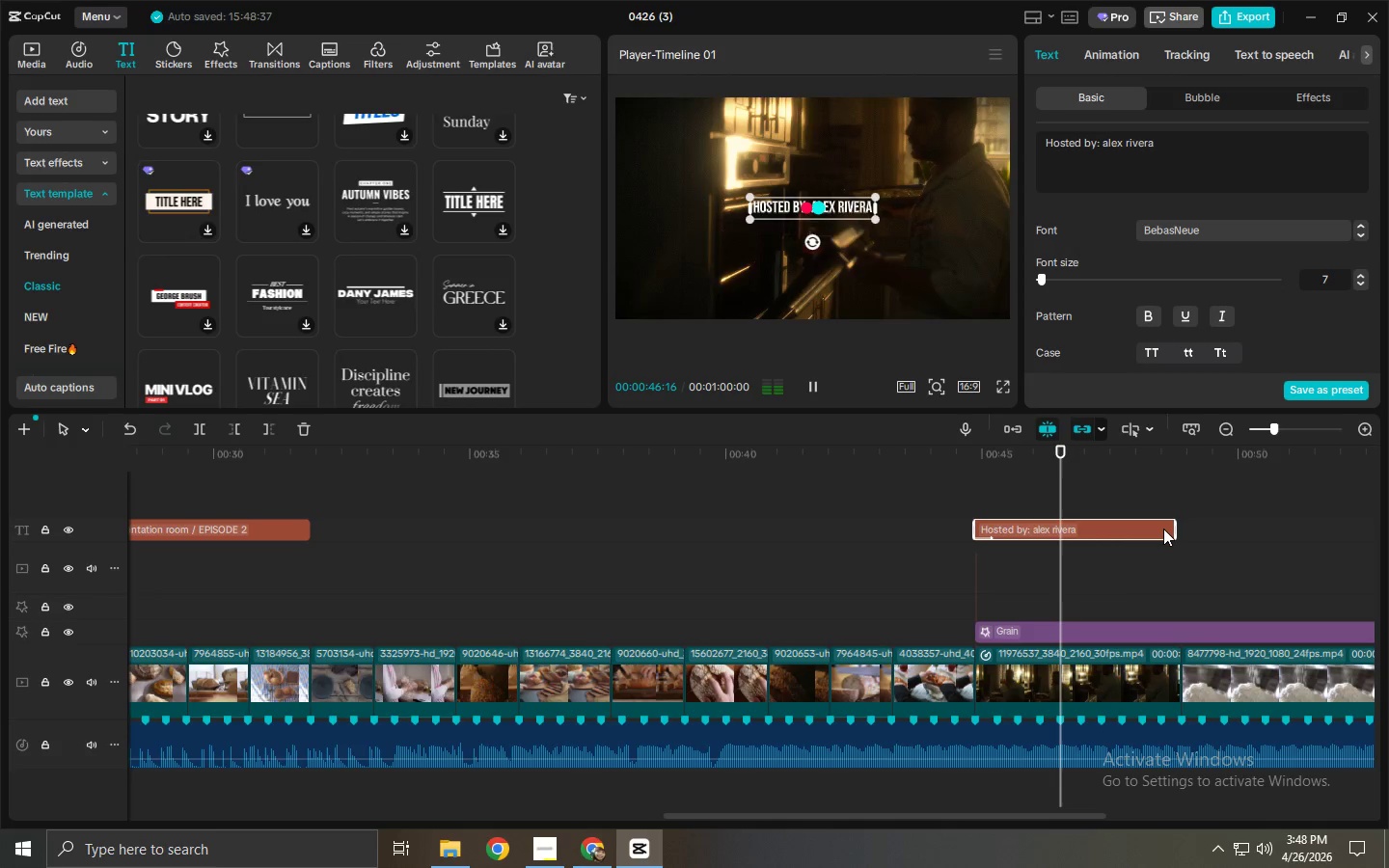 
key(Space)
 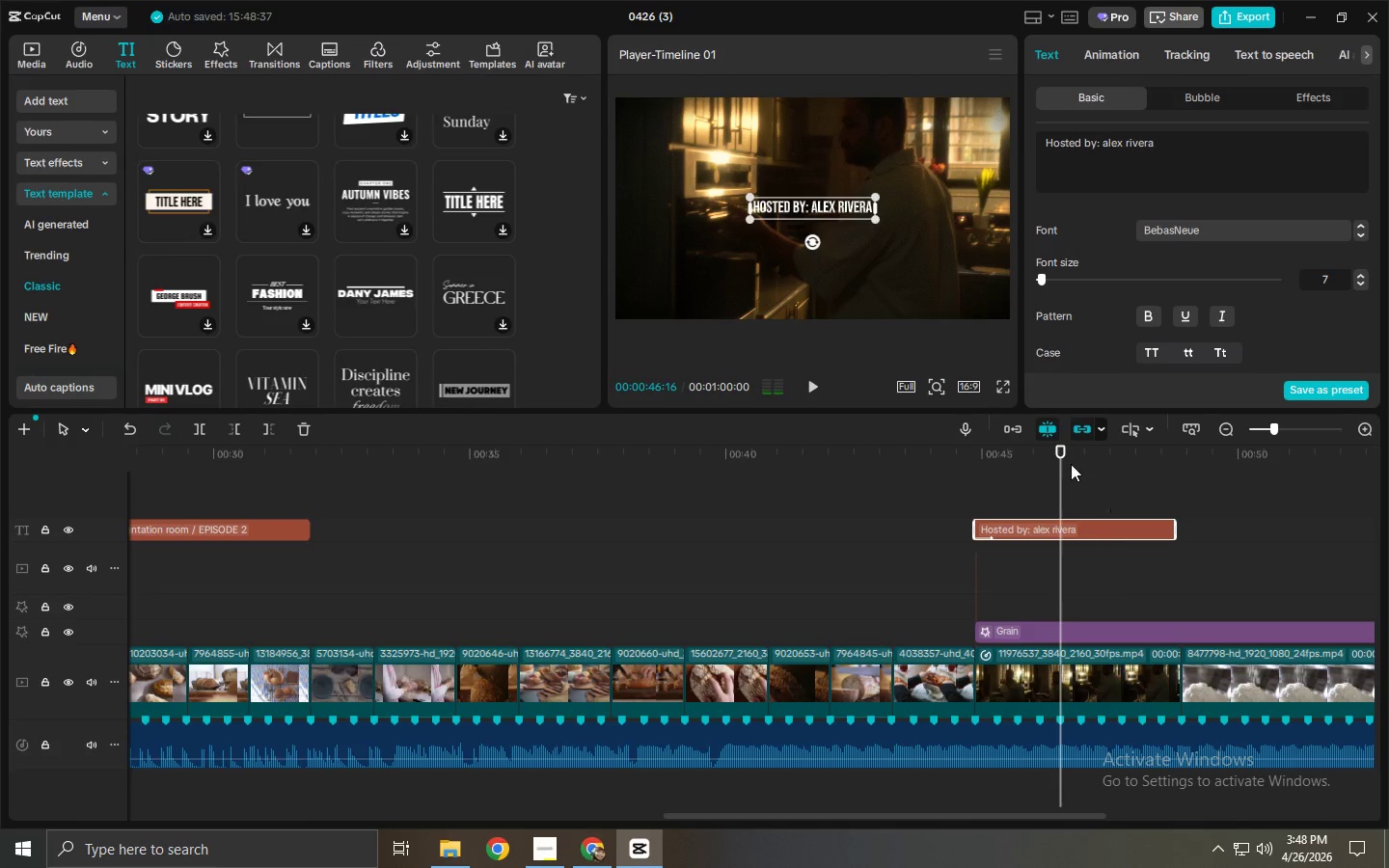 
left_click_drag(start_coordinate=[1070, 461], to_coordinate=[0, 497])
 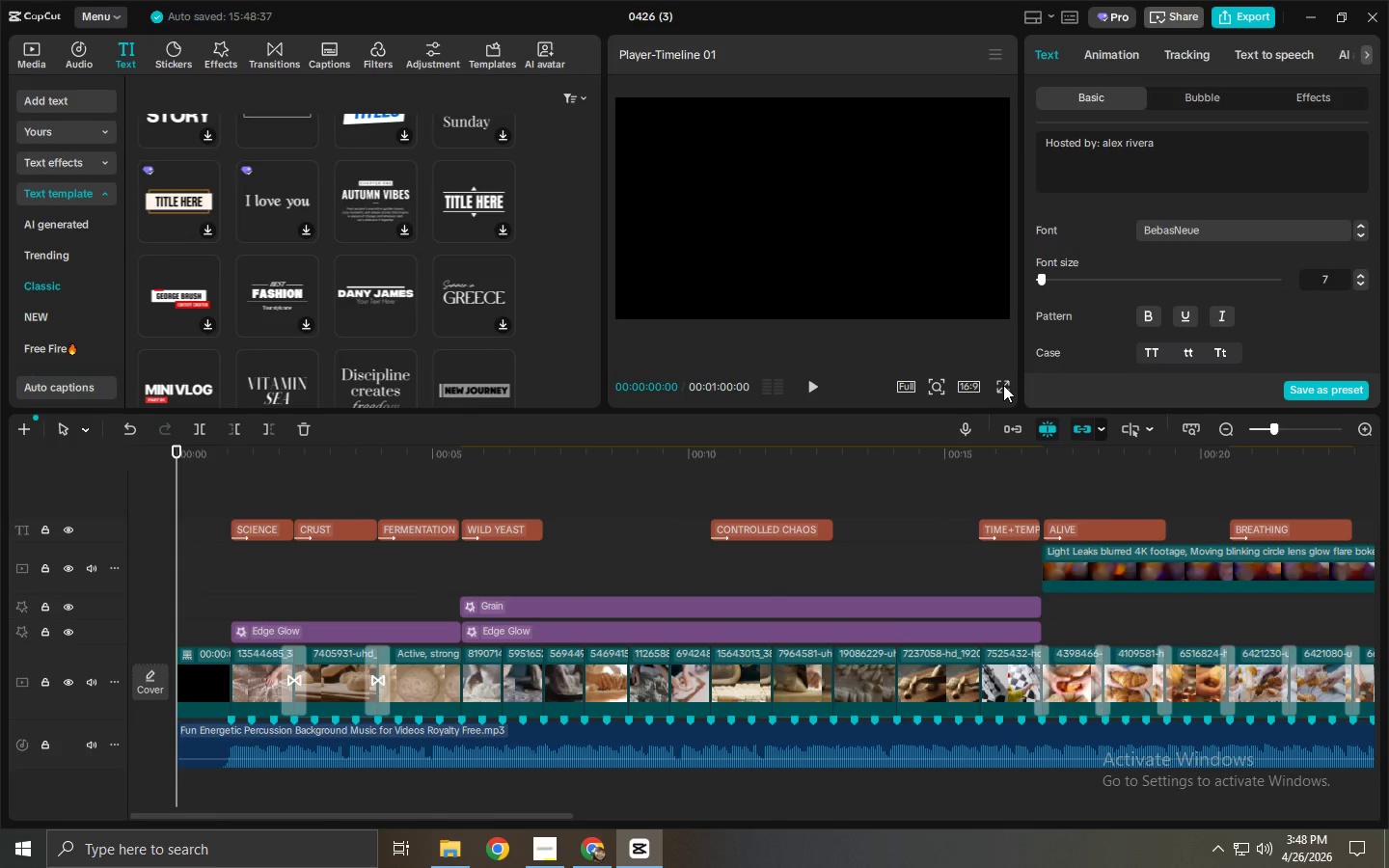 
left_click([1003, 385])
 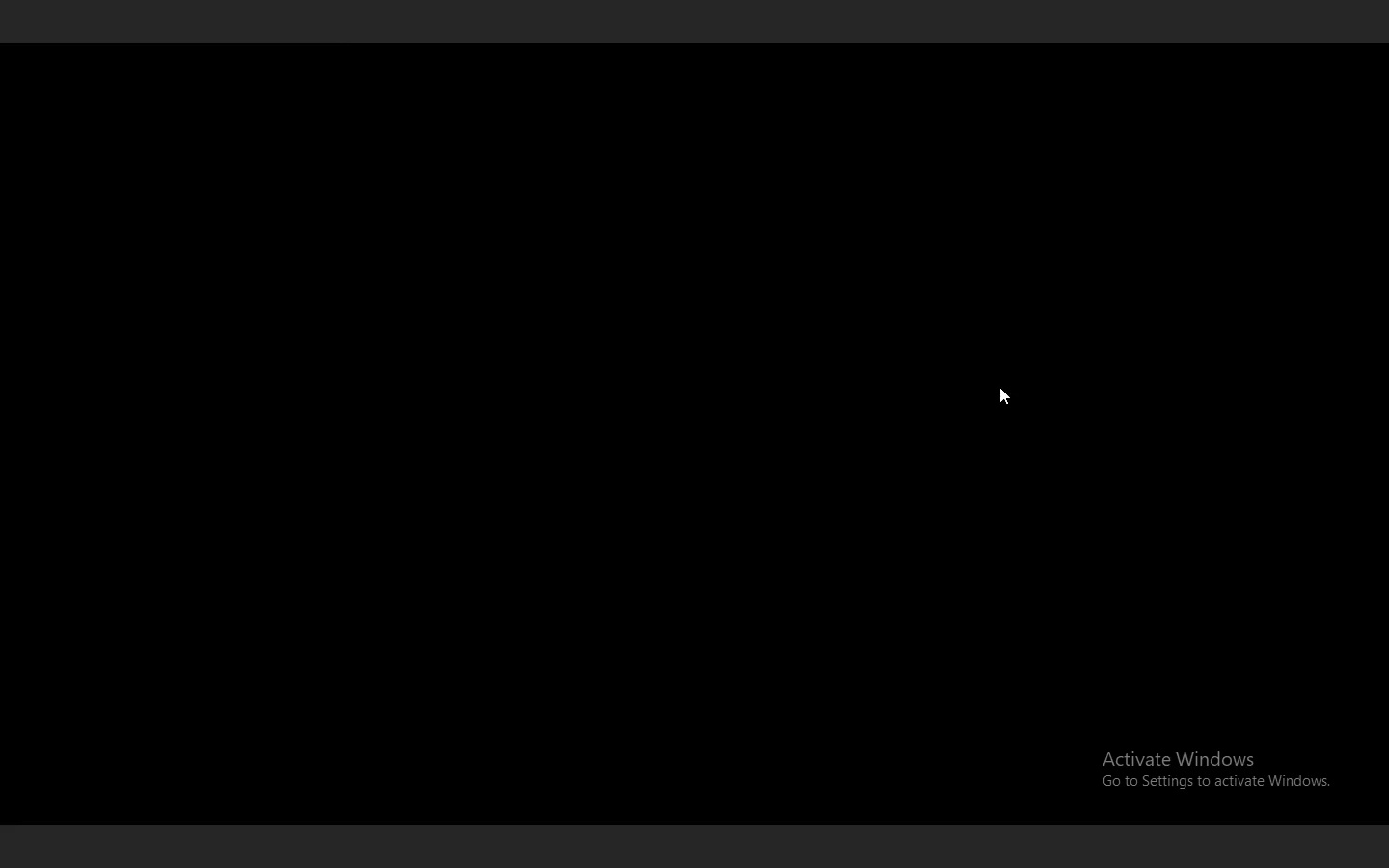 
key(Space)
 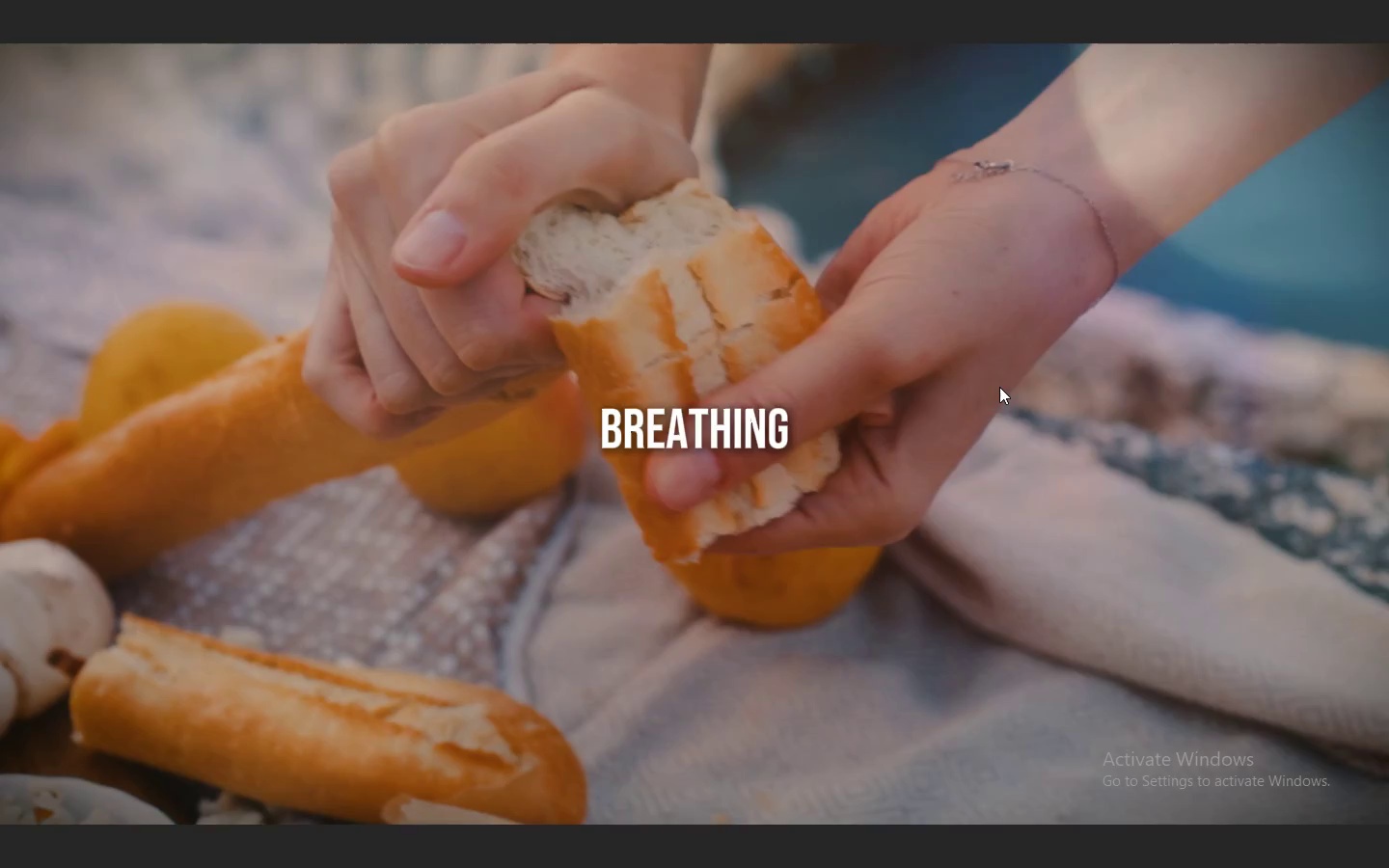 
wait(28.05)
 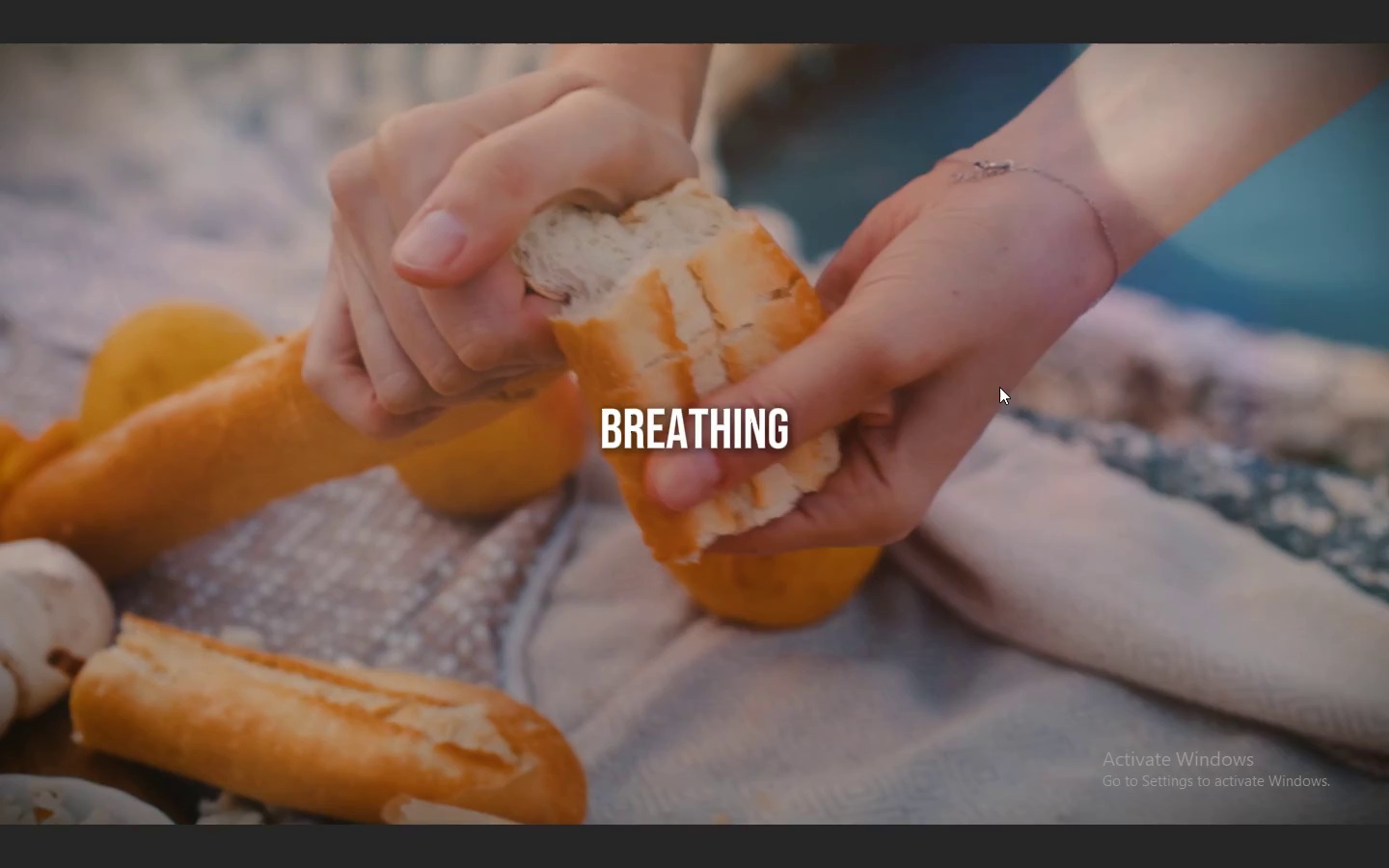 
key(Space)
 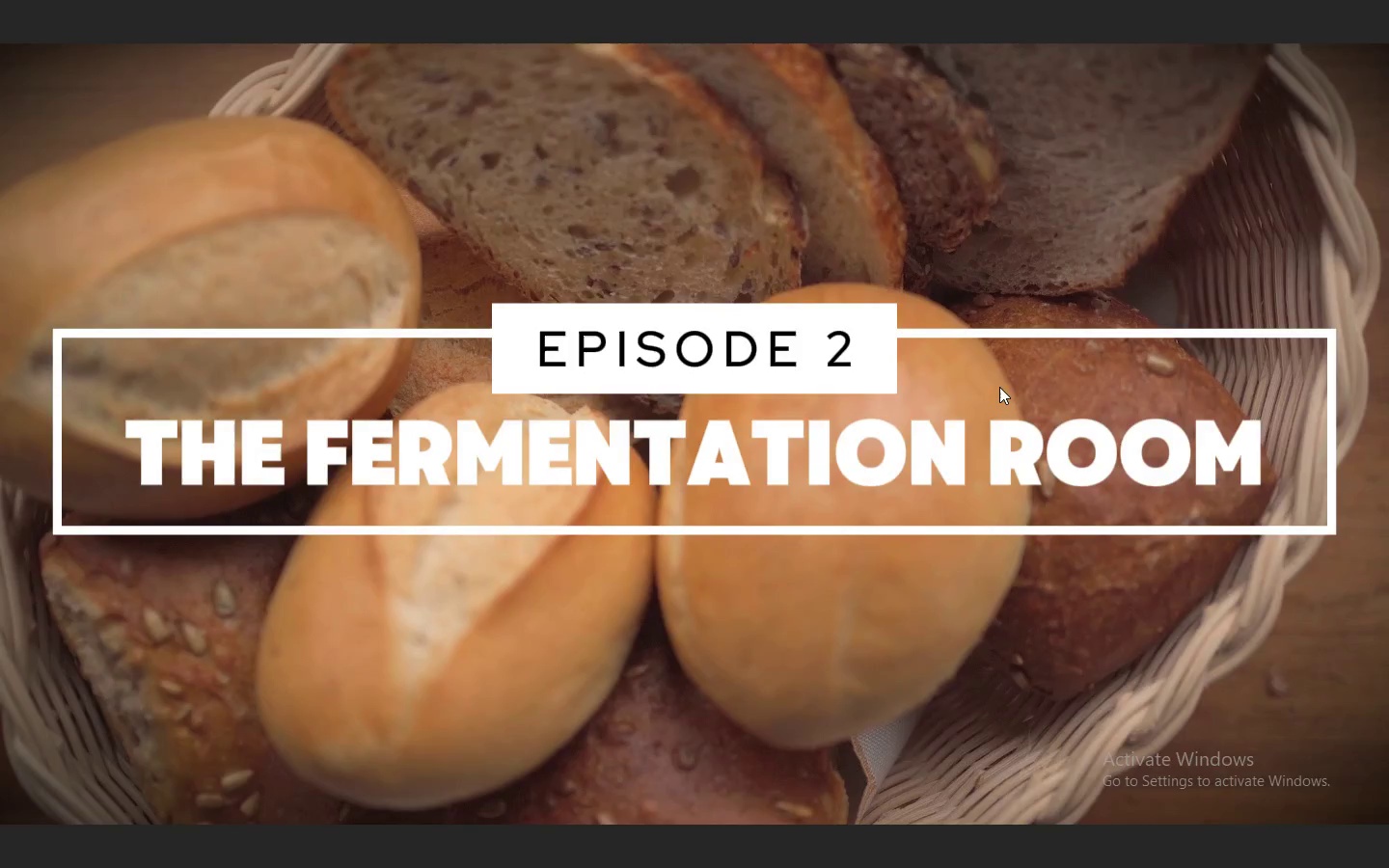 
key(Escape)
 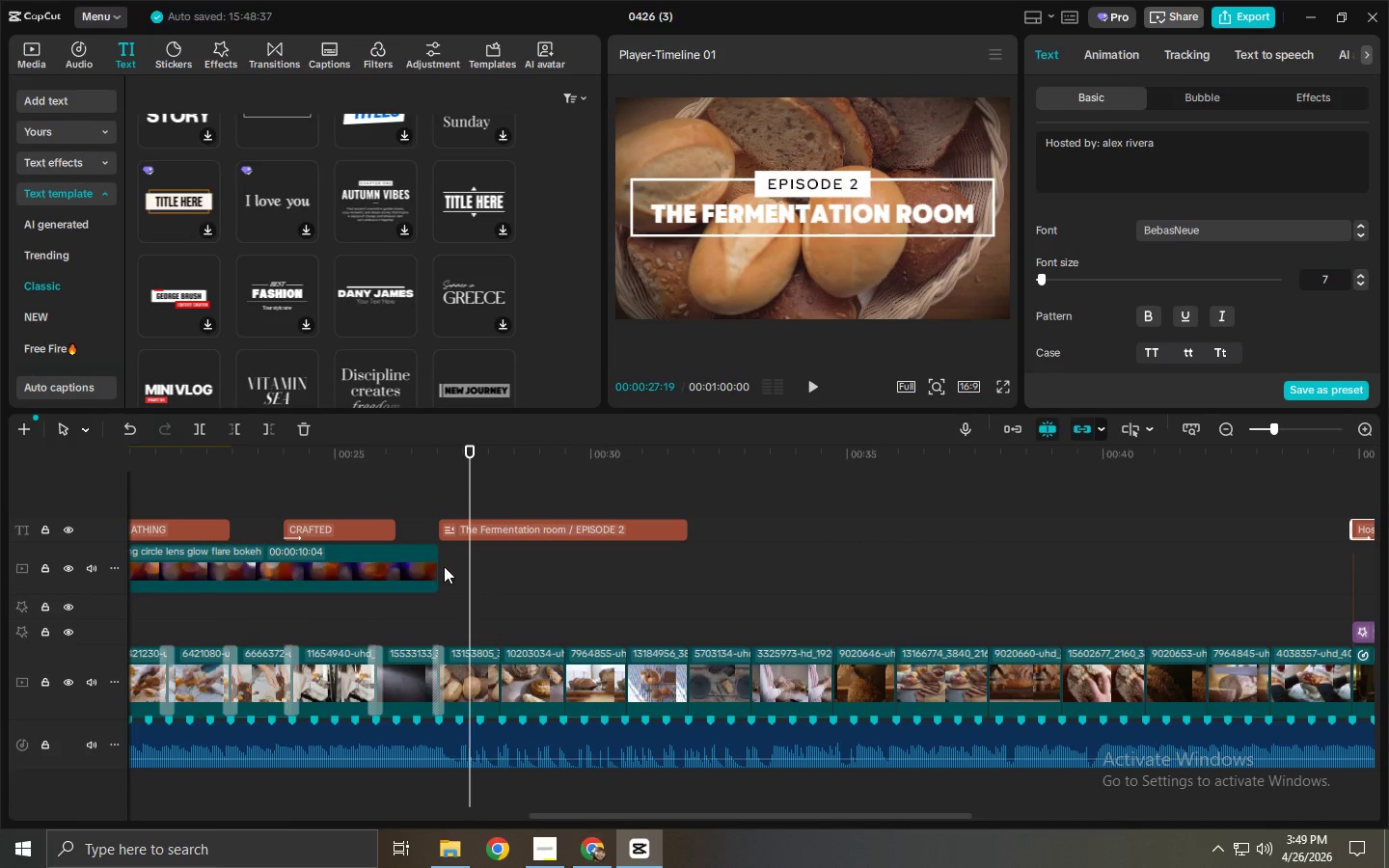 
left_click([386, 523])
 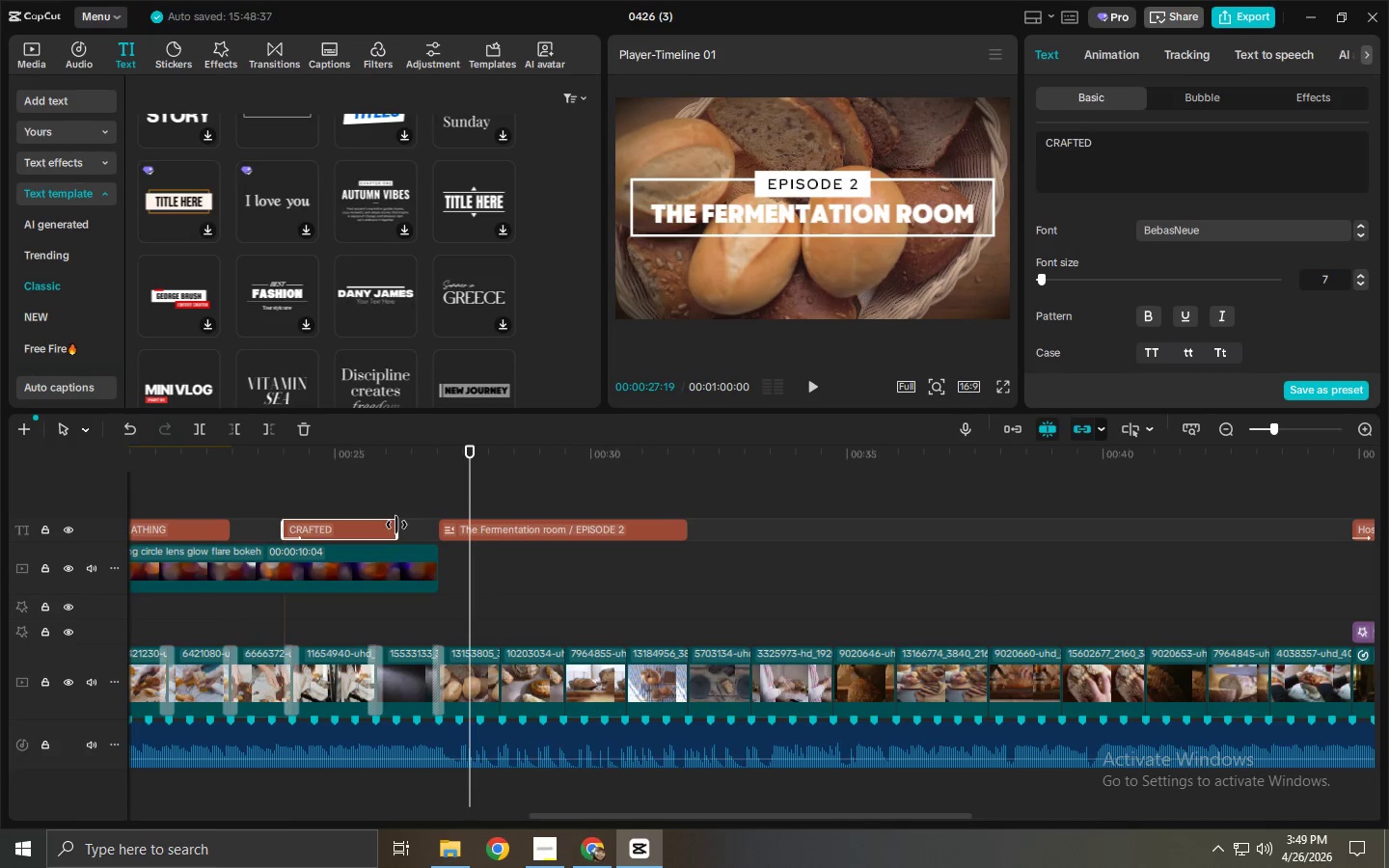 
left_click_drag(start_coordinate=[396, 525], to_coordinate=[369, 526])
 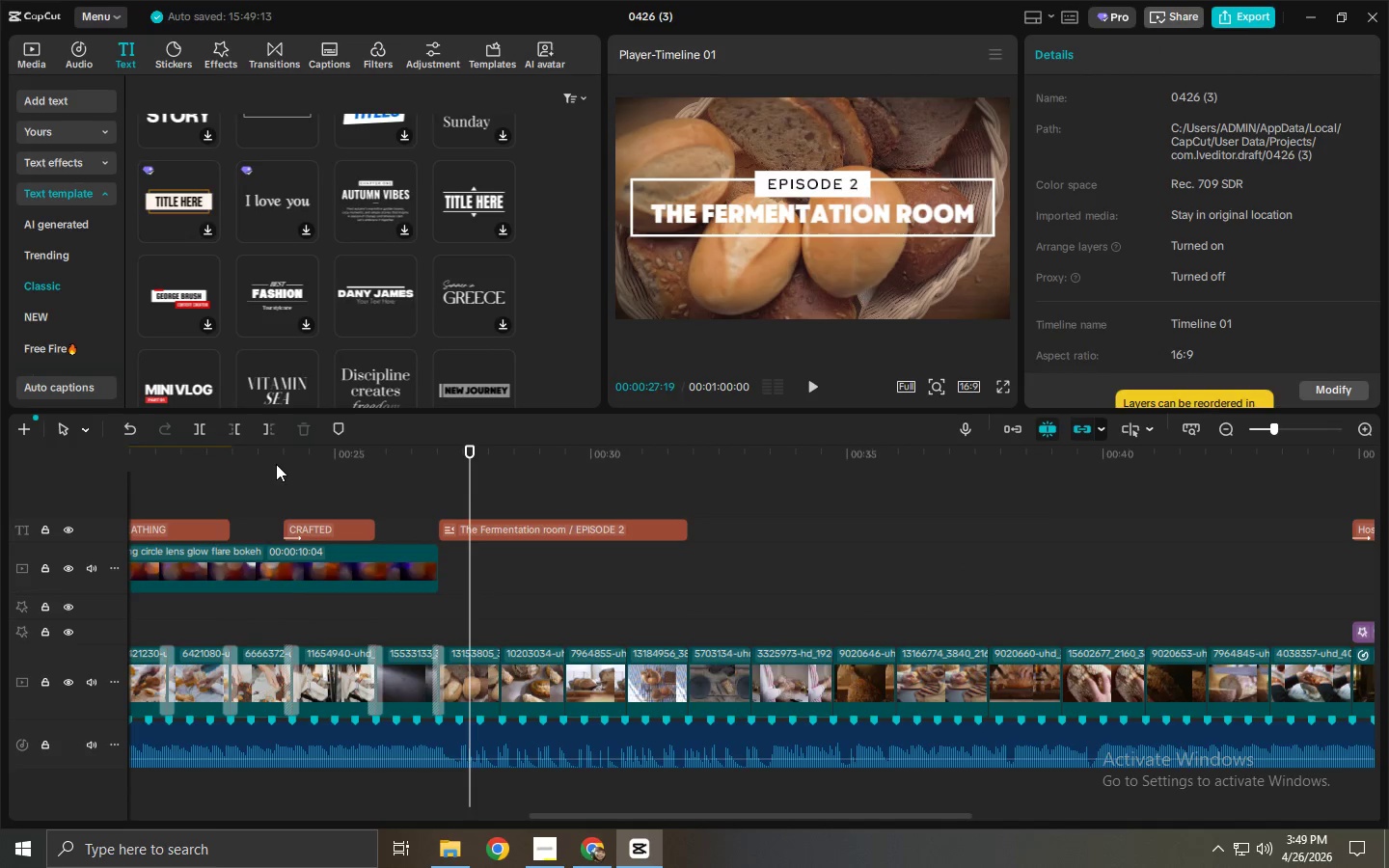 
key(Space)
 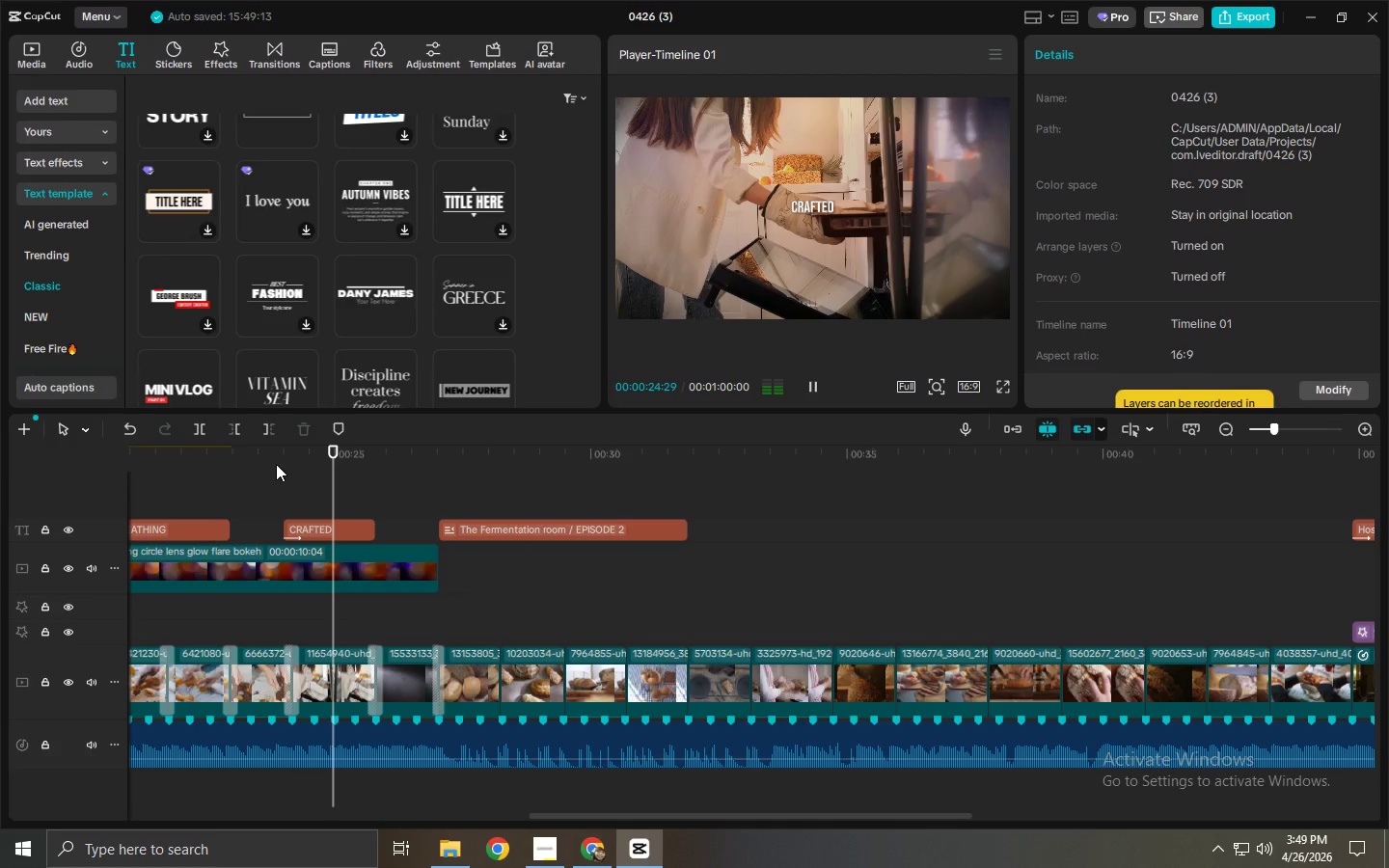 
key(Space)
 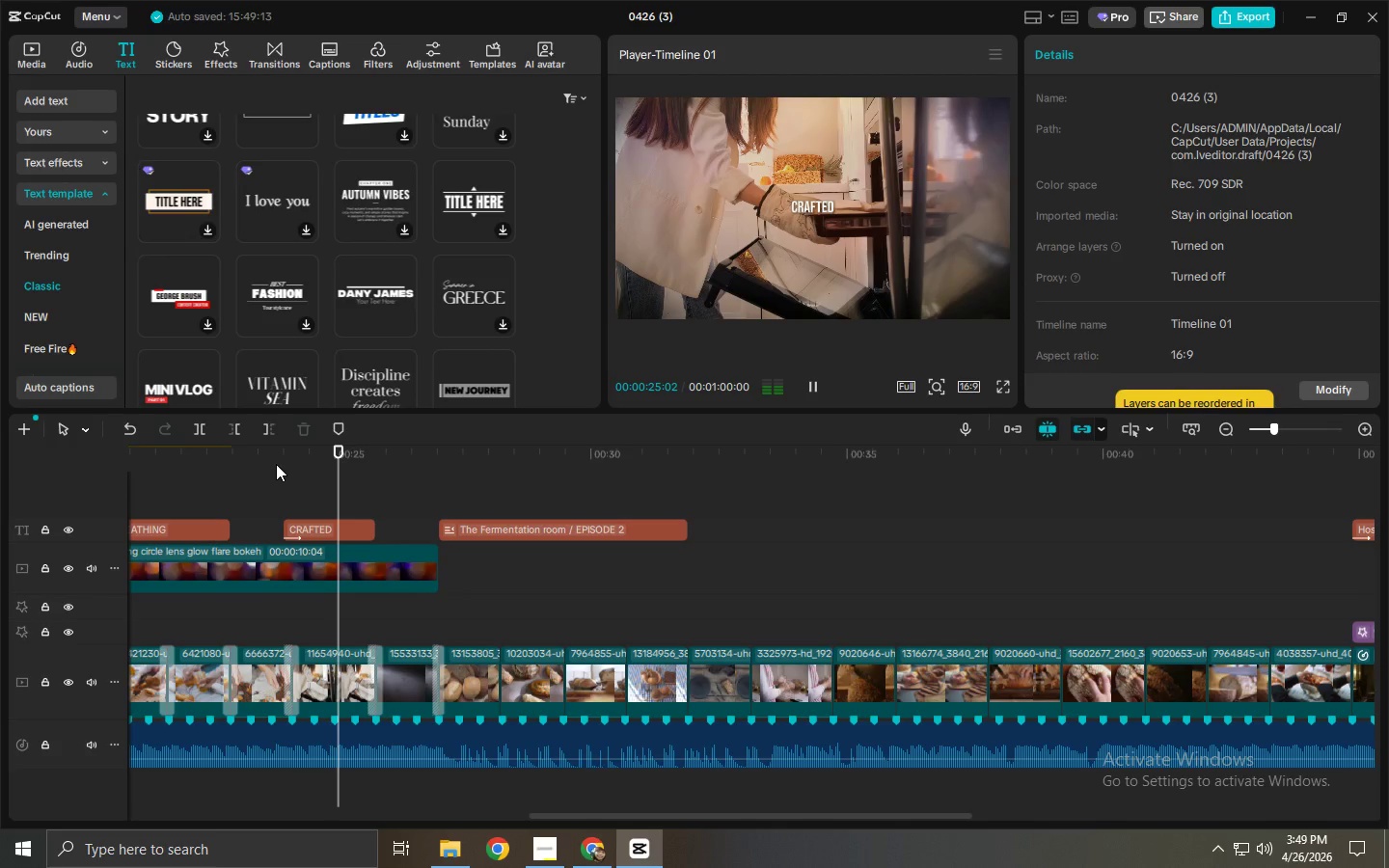 
key(Space)
 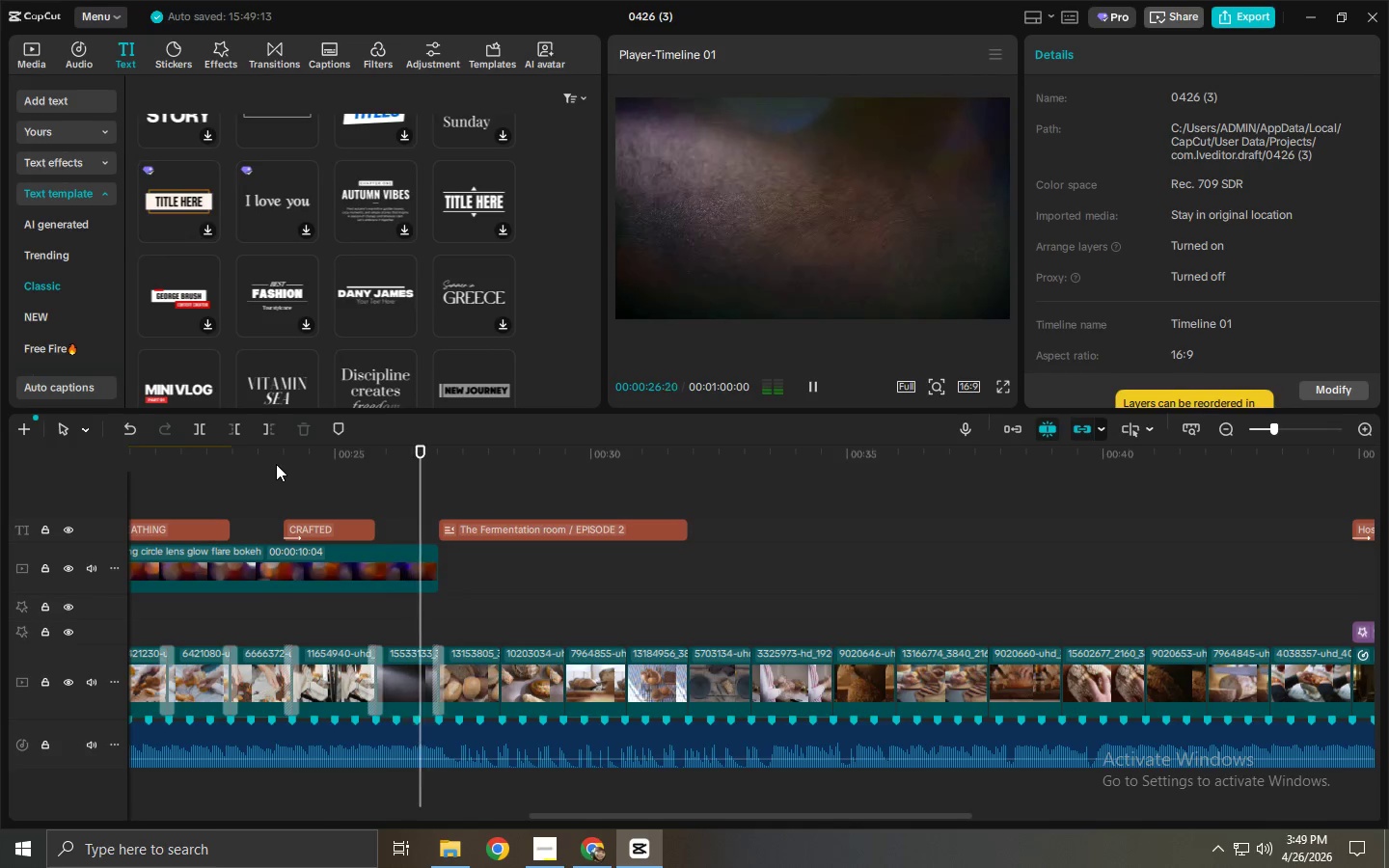 
key(Space)
 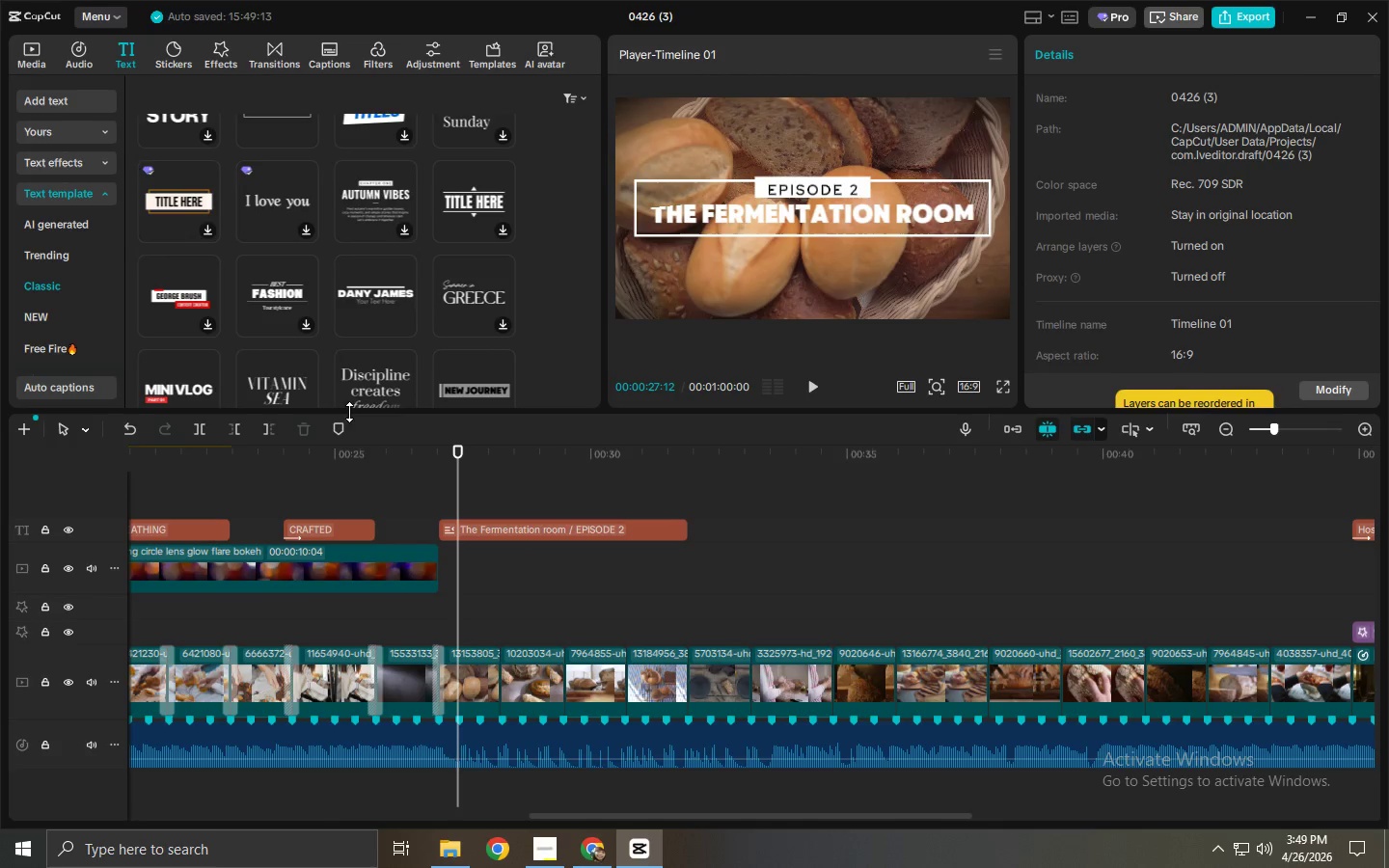 
left_click_drag(start_coordinate=[421, 457], to_coordinate=[411, 461])
 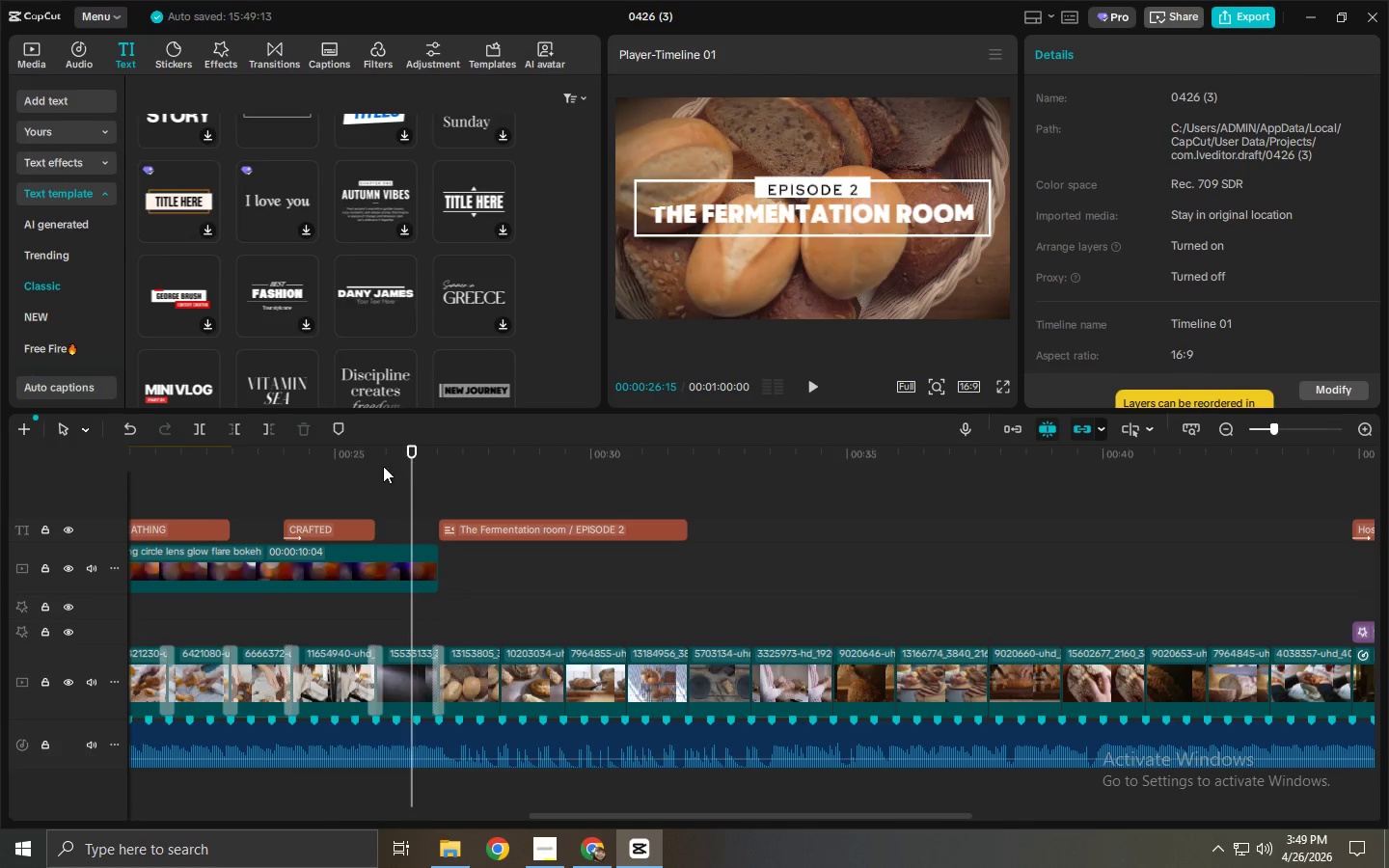 
key(Space)
 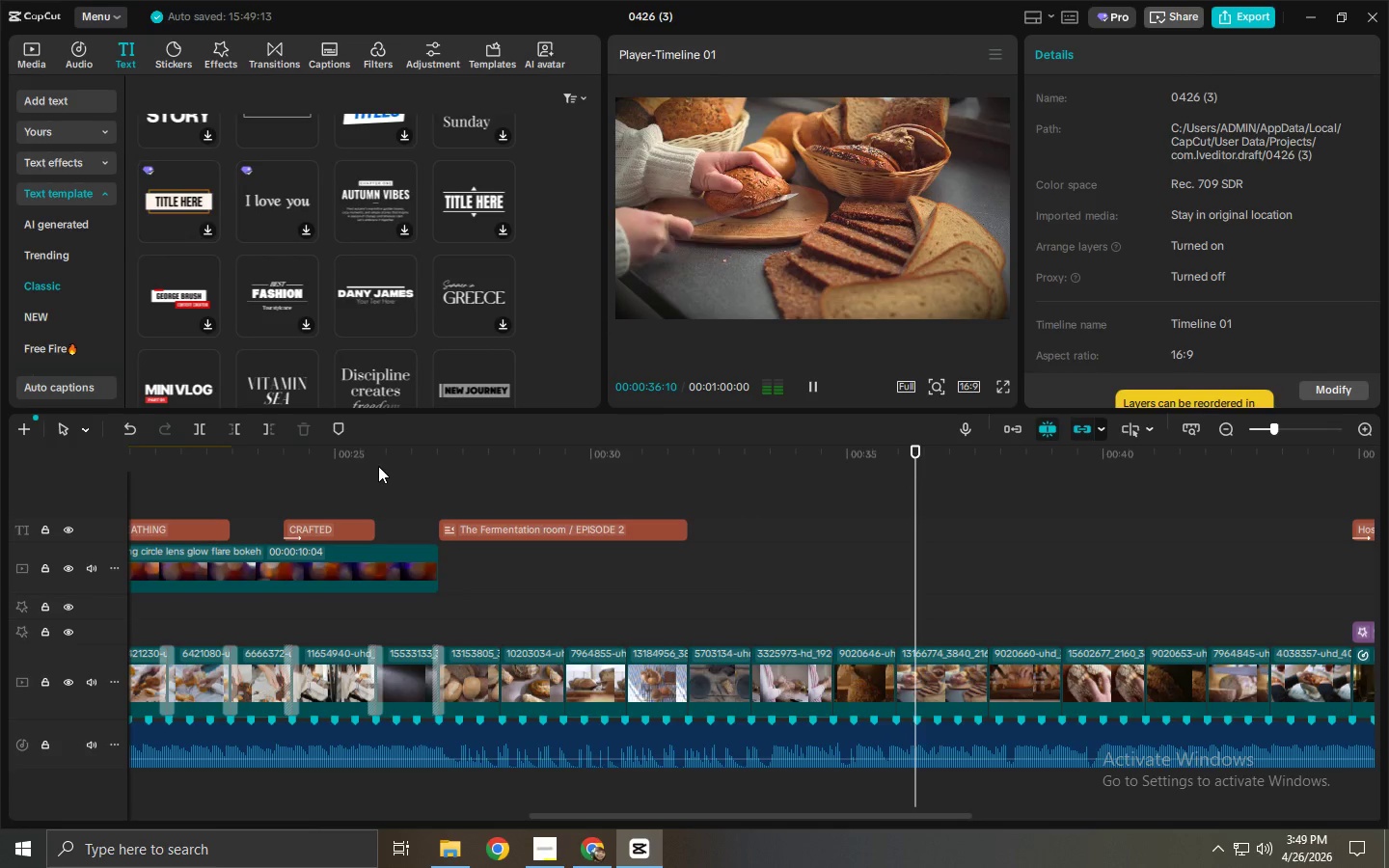 
wait(15.16)
 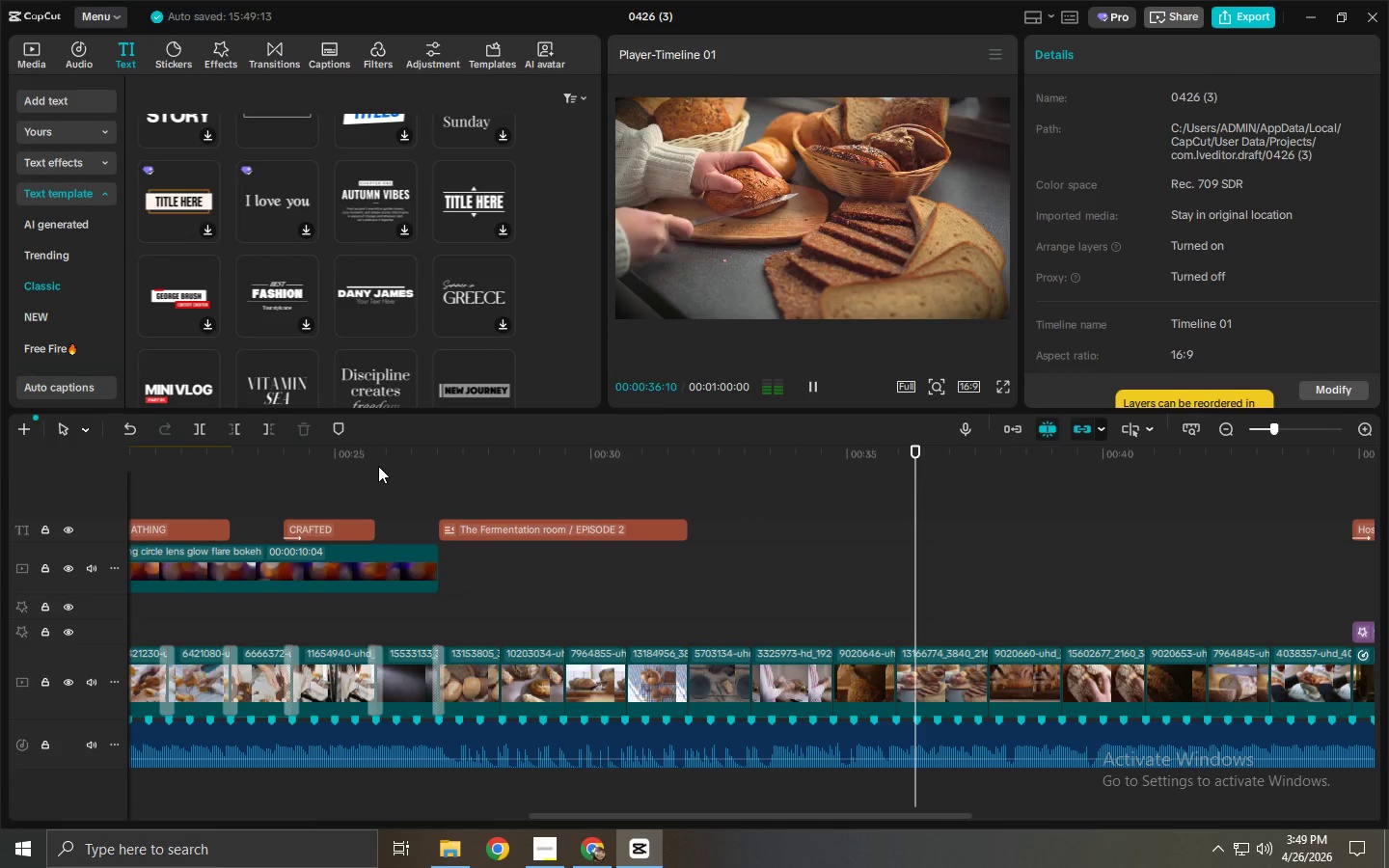 
key(Space)
 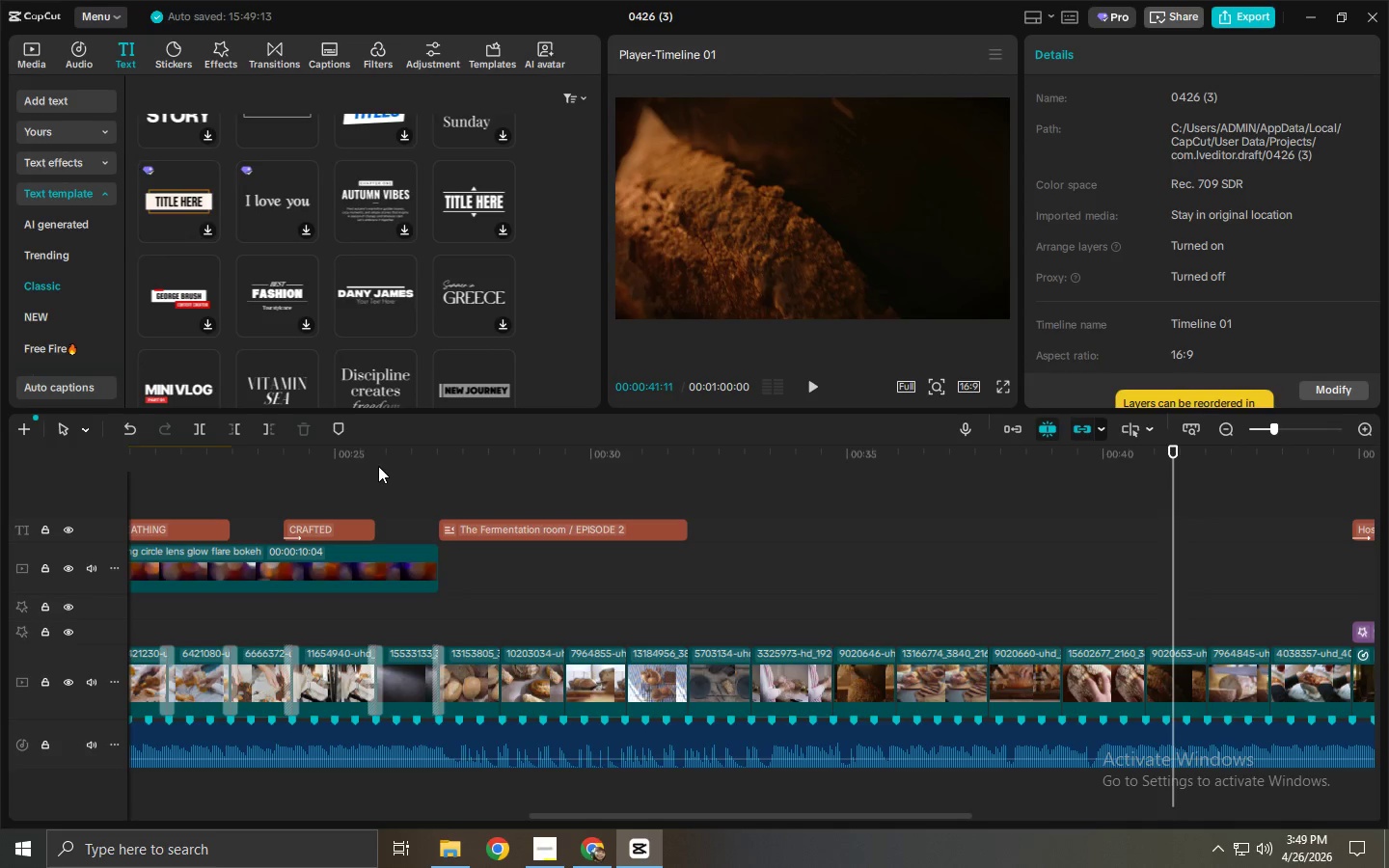 
wait(6.25)
 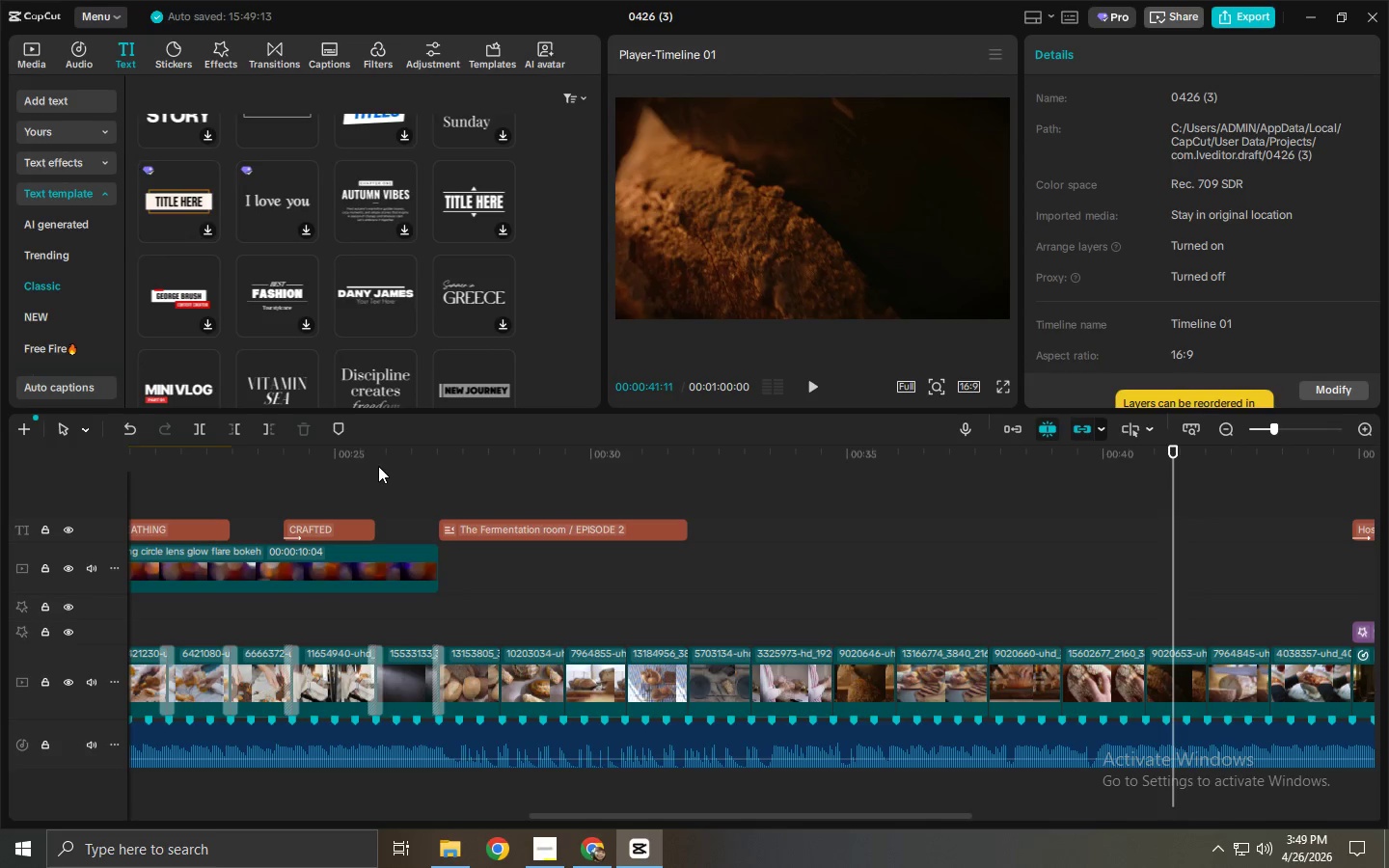 
key(Space)
 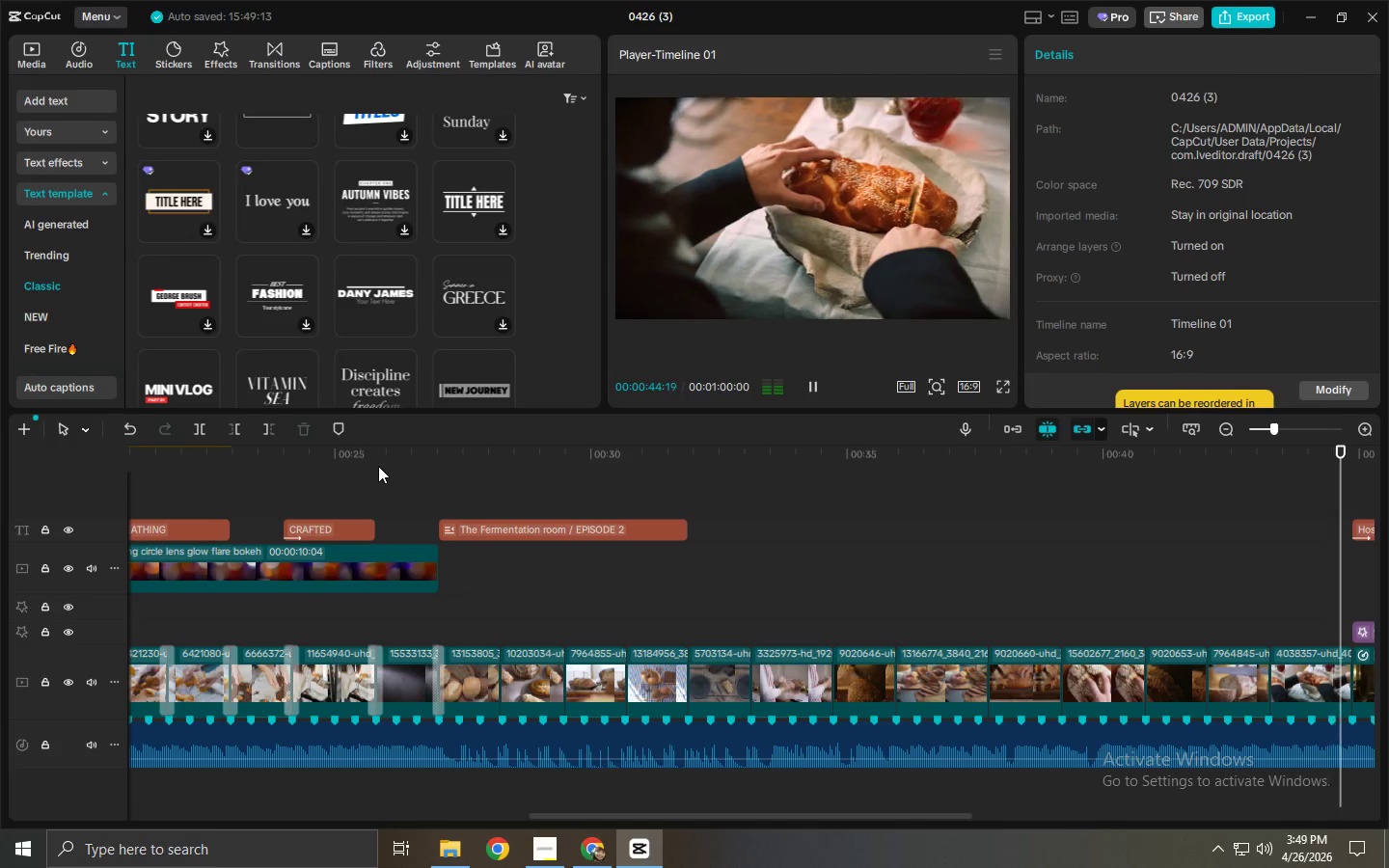 
wait(8.31)
 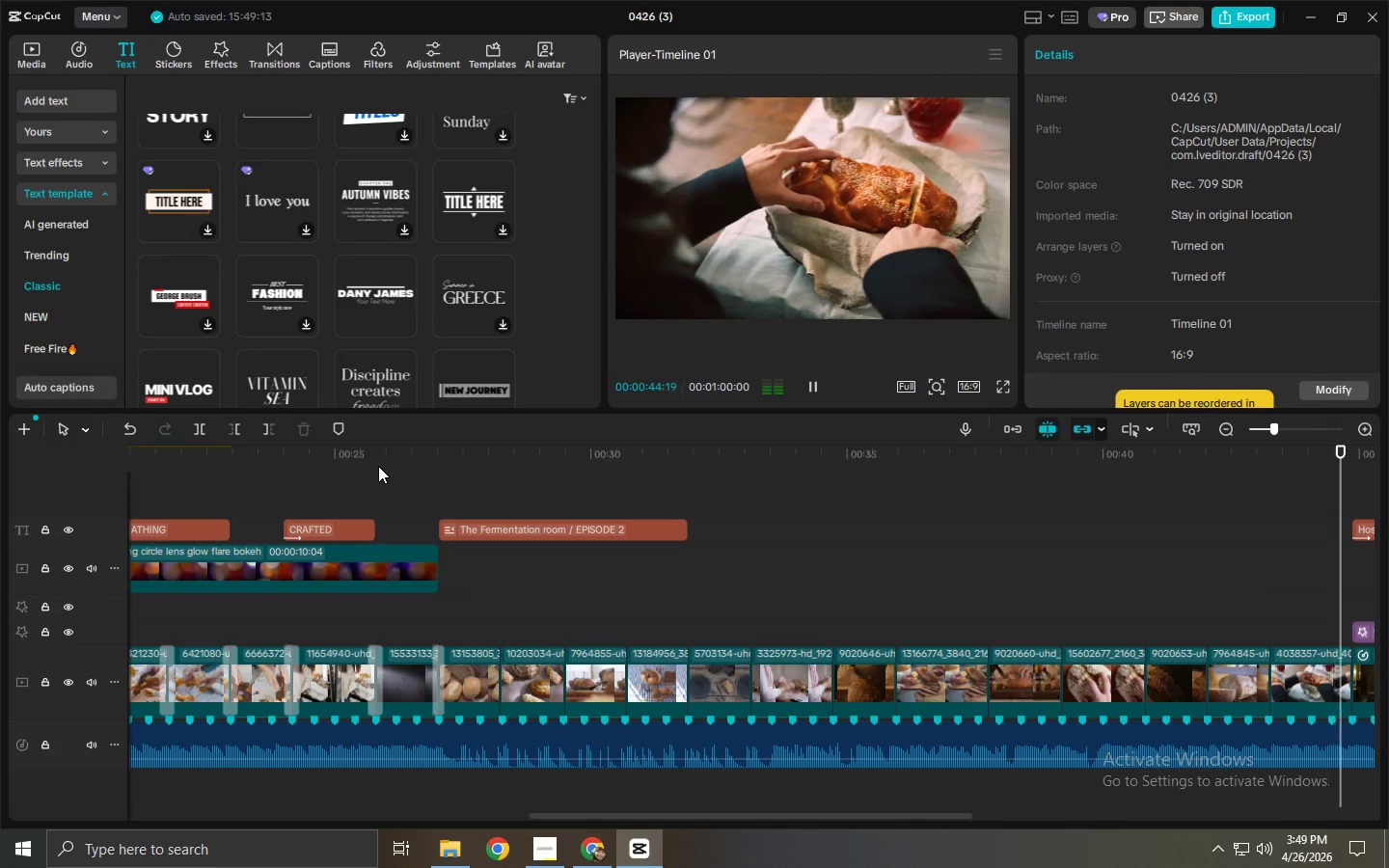 
key(Space)
 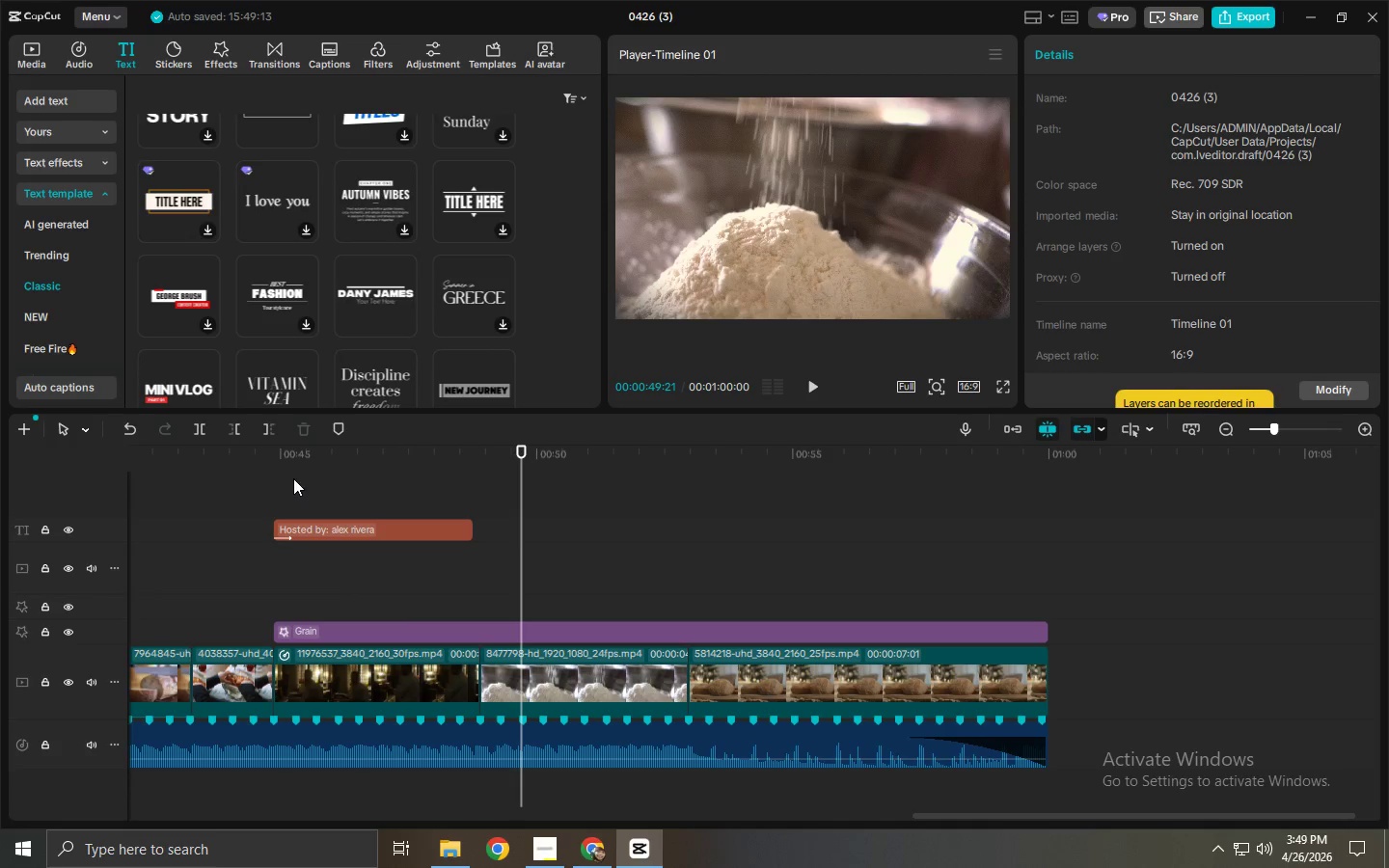 
wait(5.99)
 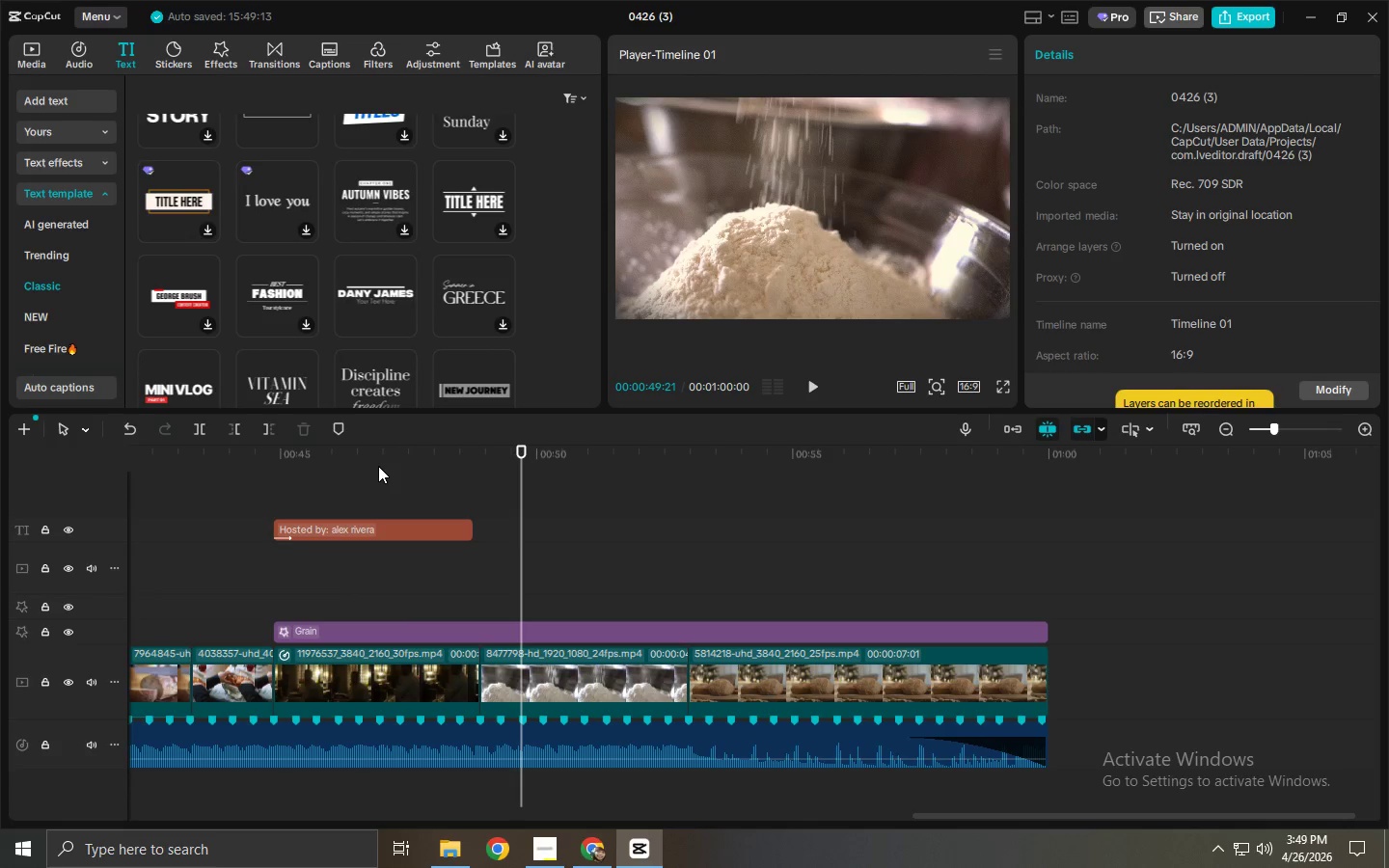 
left_click([353, 746])
 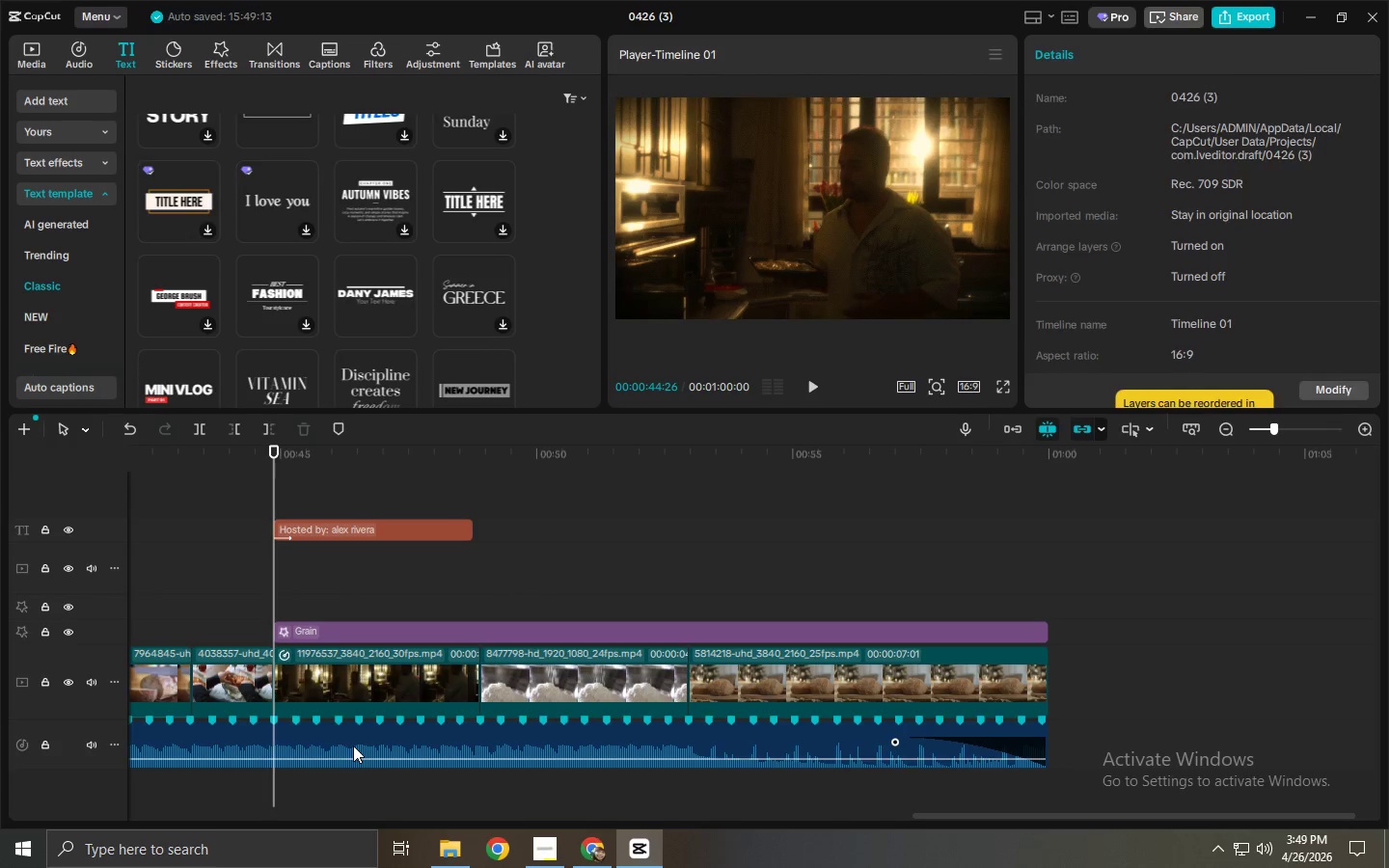 
key(Control+ControlLeft)
 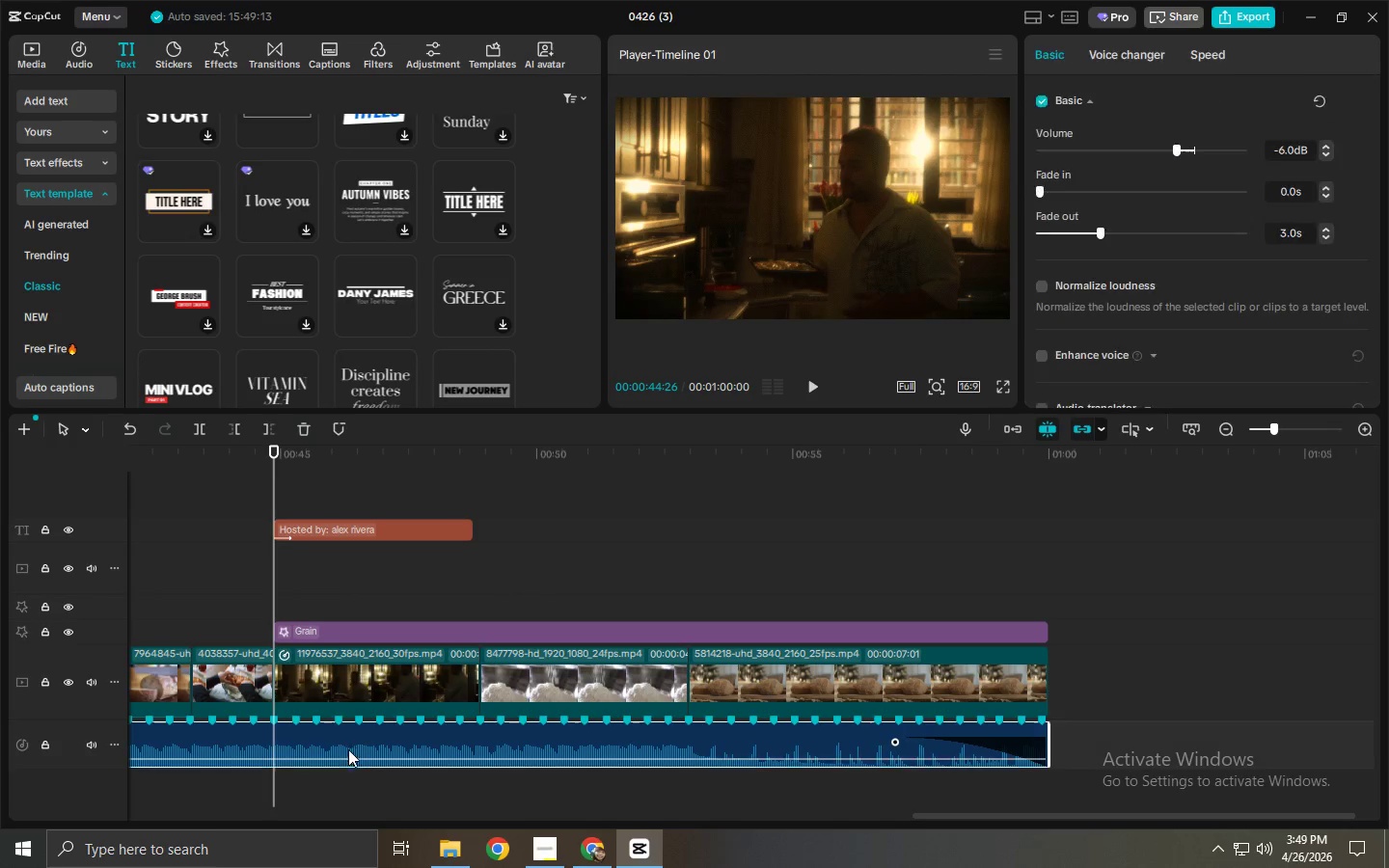 
key(Control+B)
 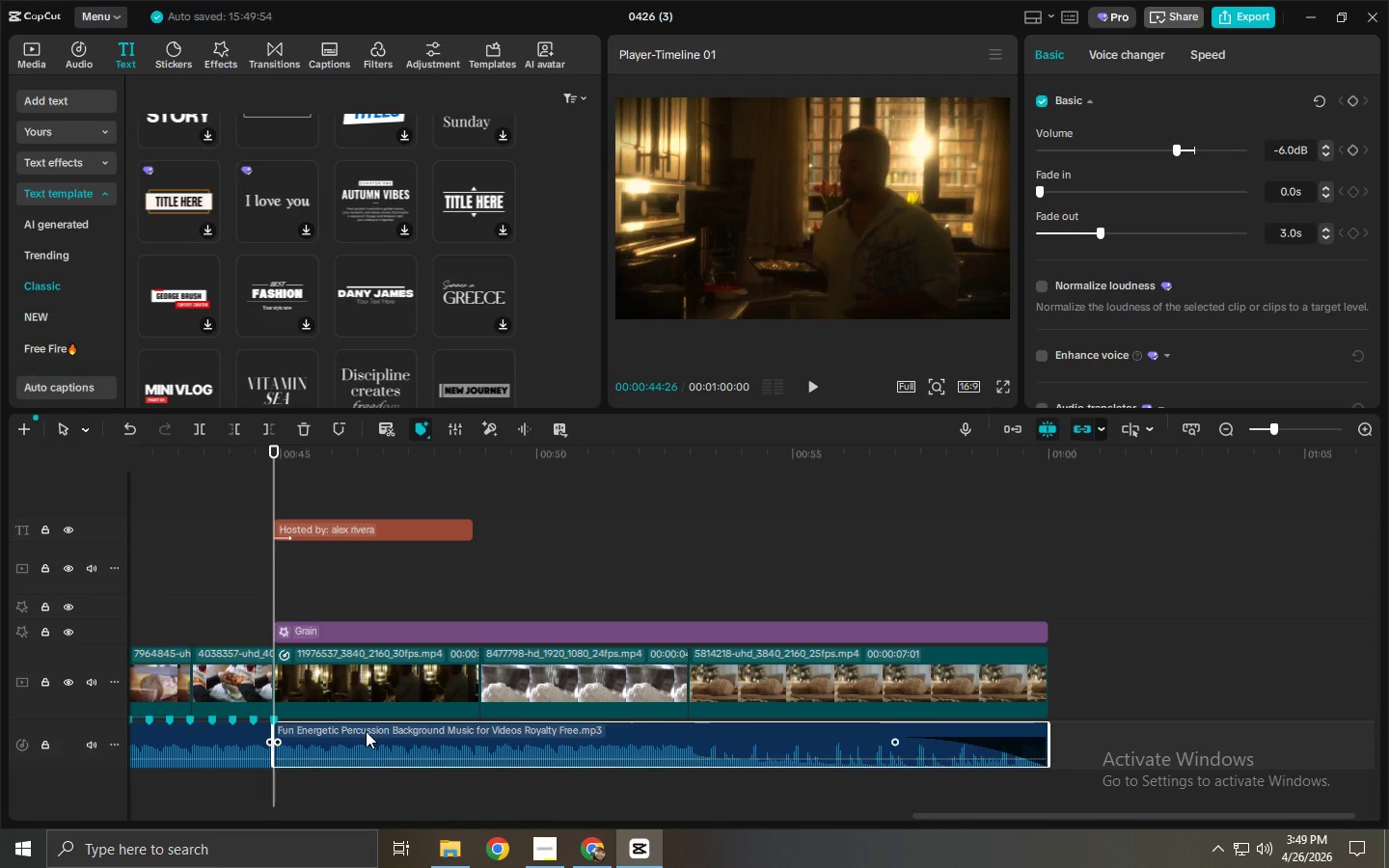 
left_click([361, 740])
 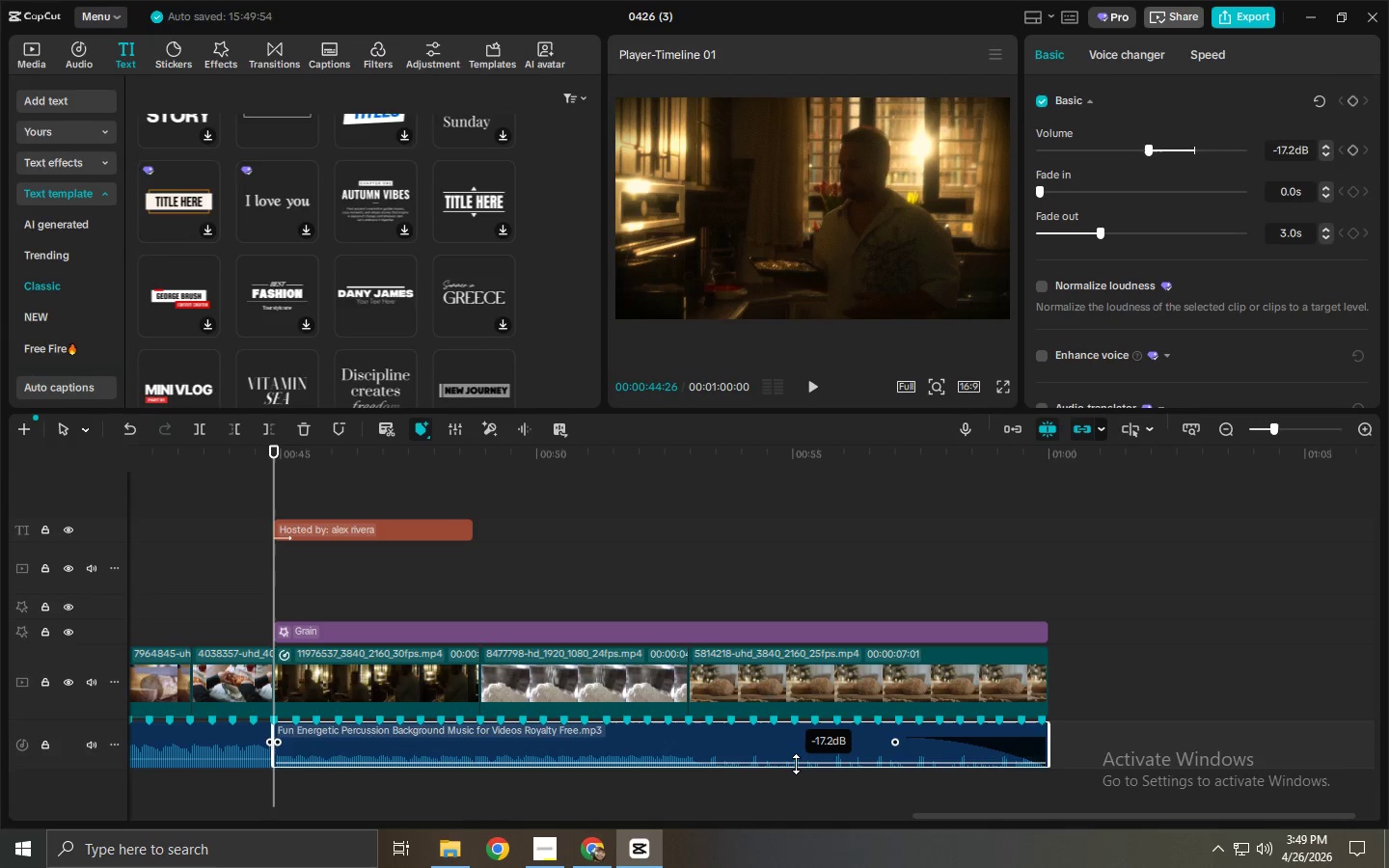 
key(Space)
 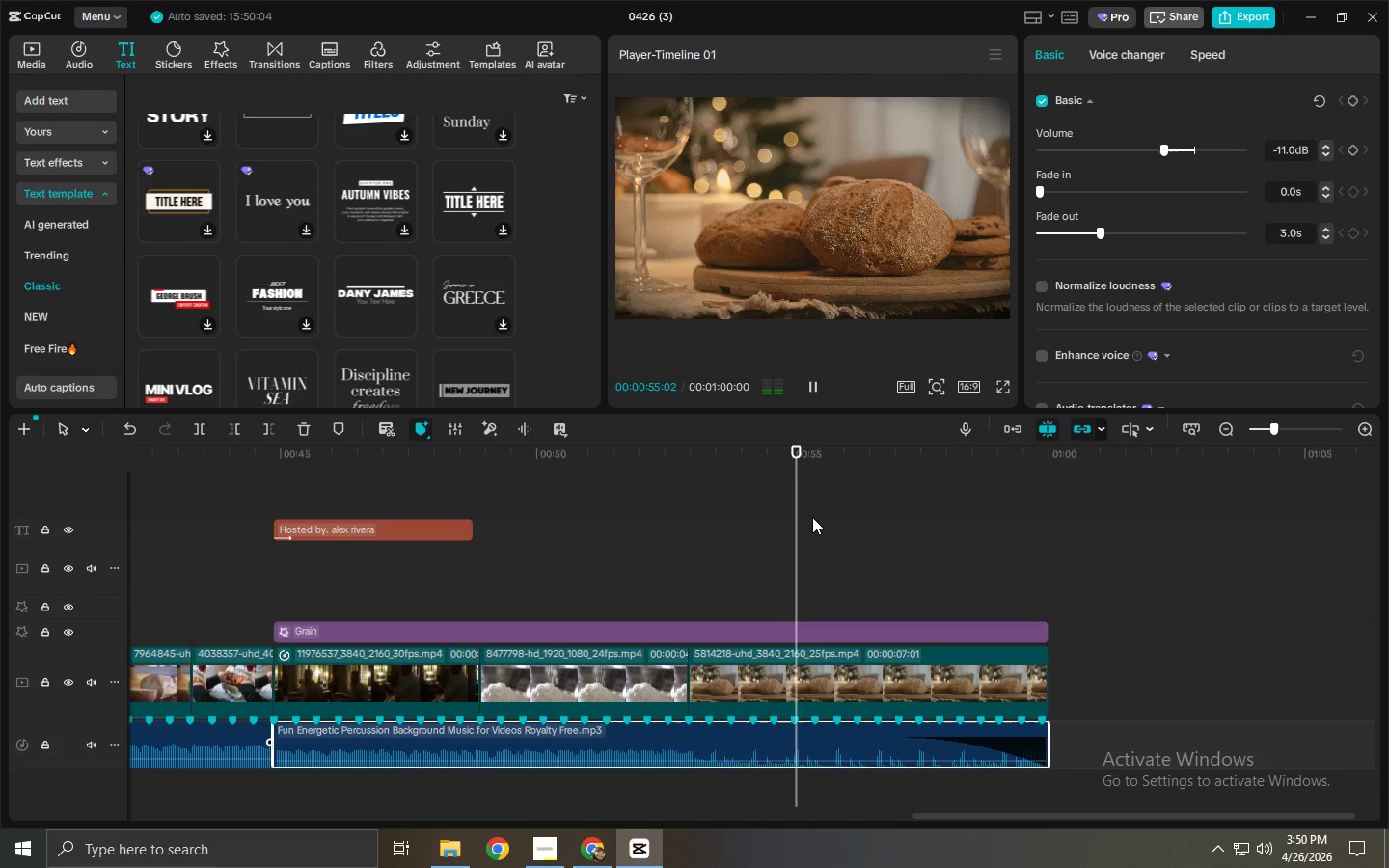 
wait(15.36)
 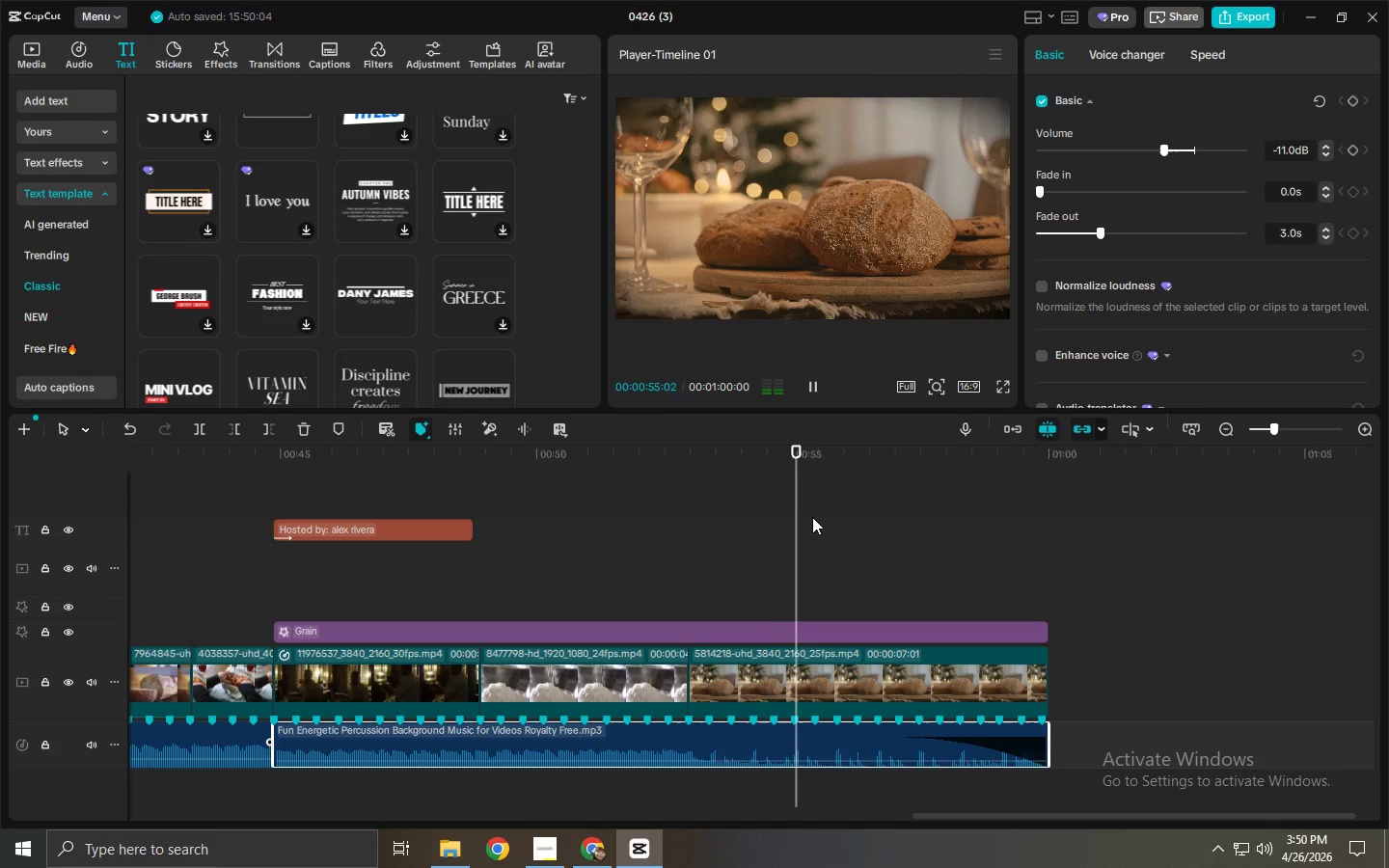 
key(Space)
 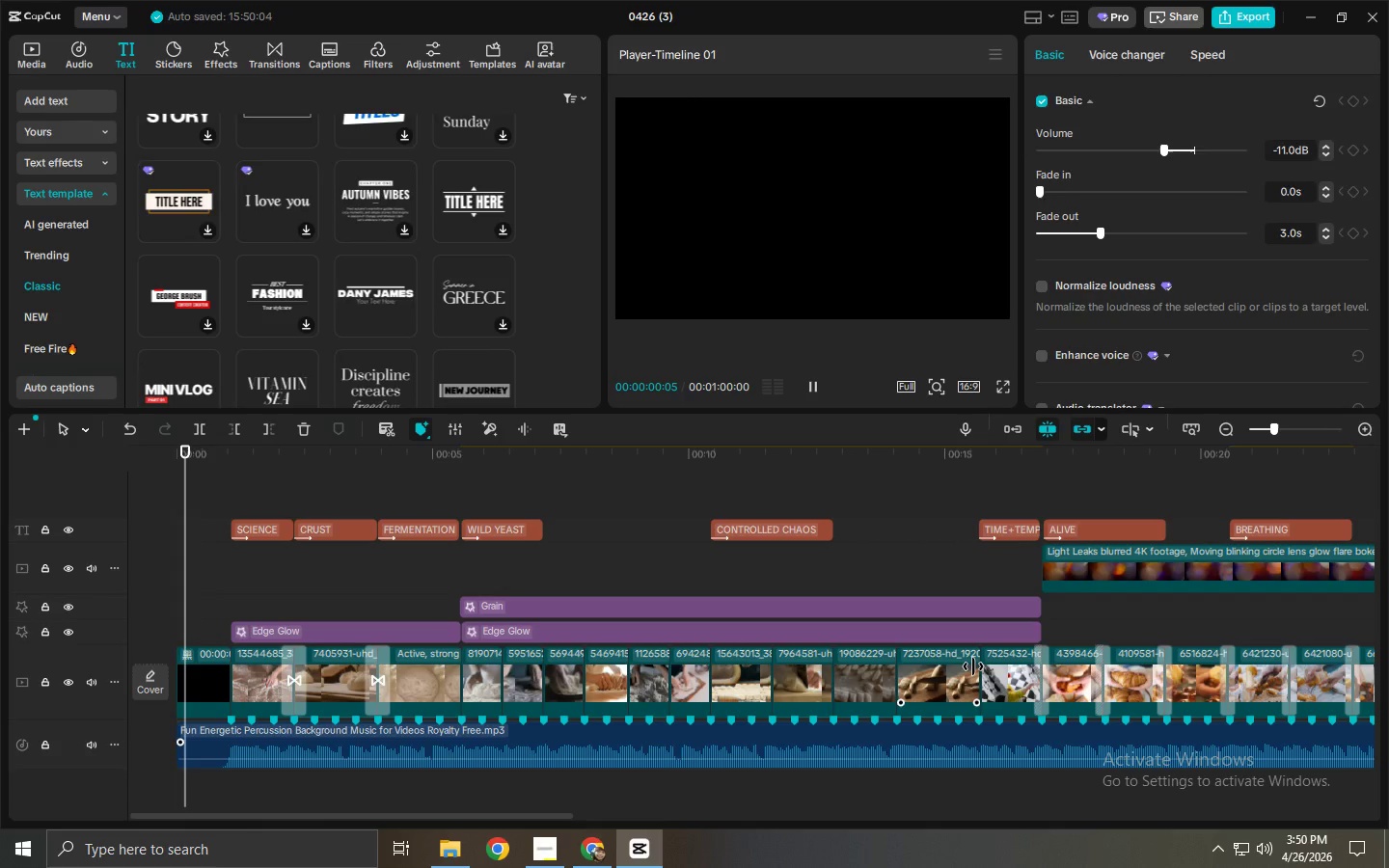 
left_click([973, 666])
 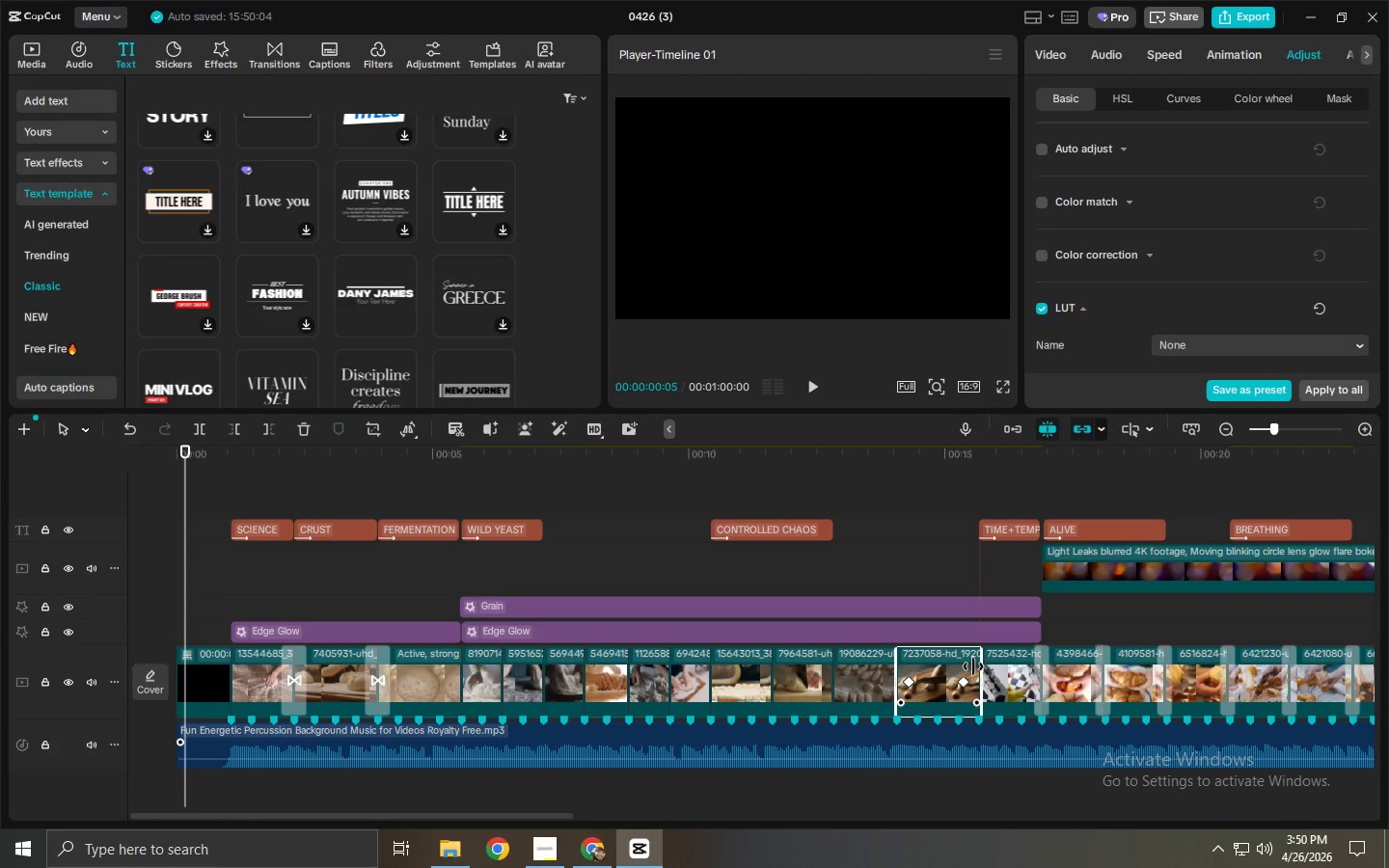 
key(Space)
 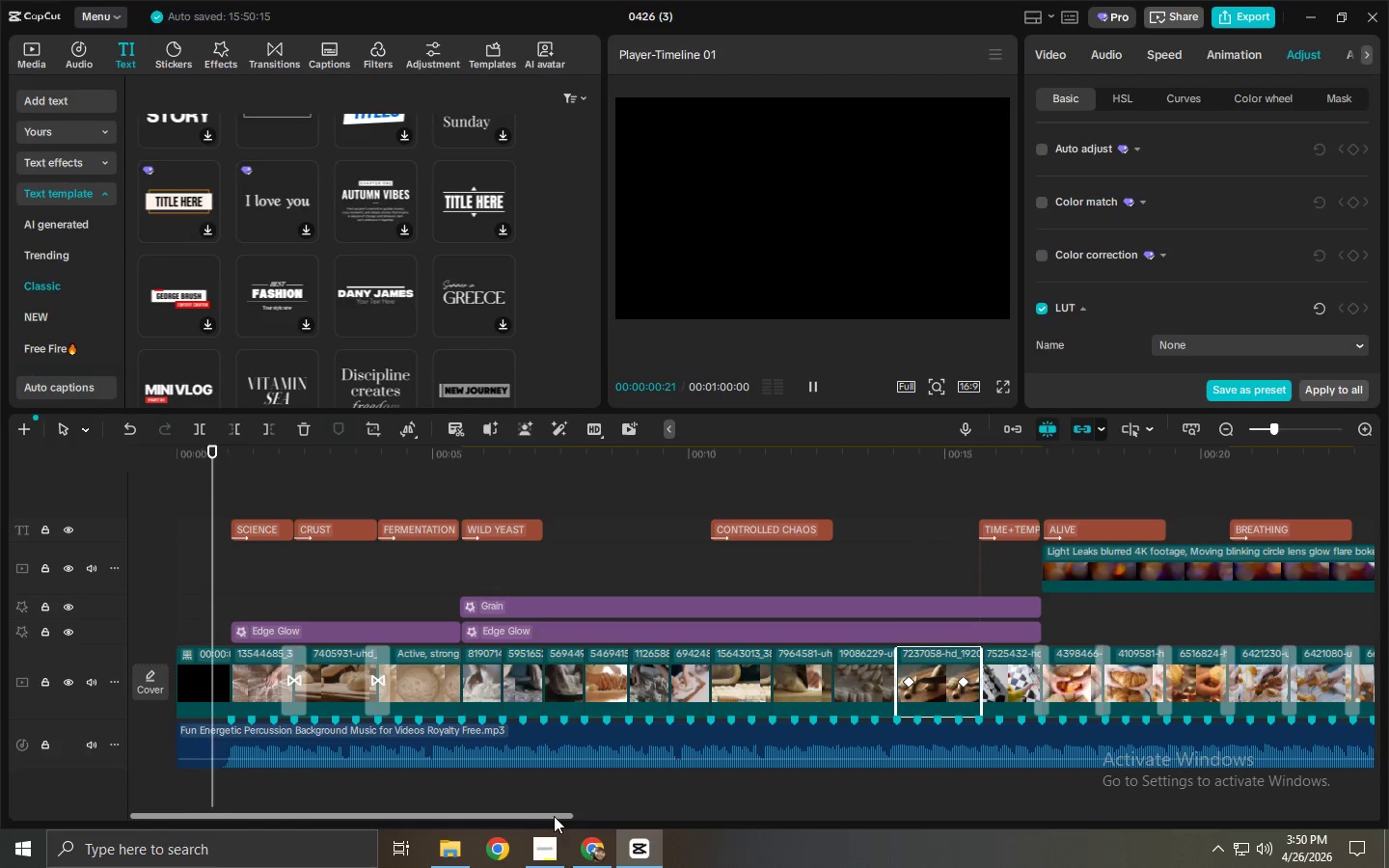 
left_click_drag(start_coordinate=[554, 816], to_coordinate=[1128, 773])
 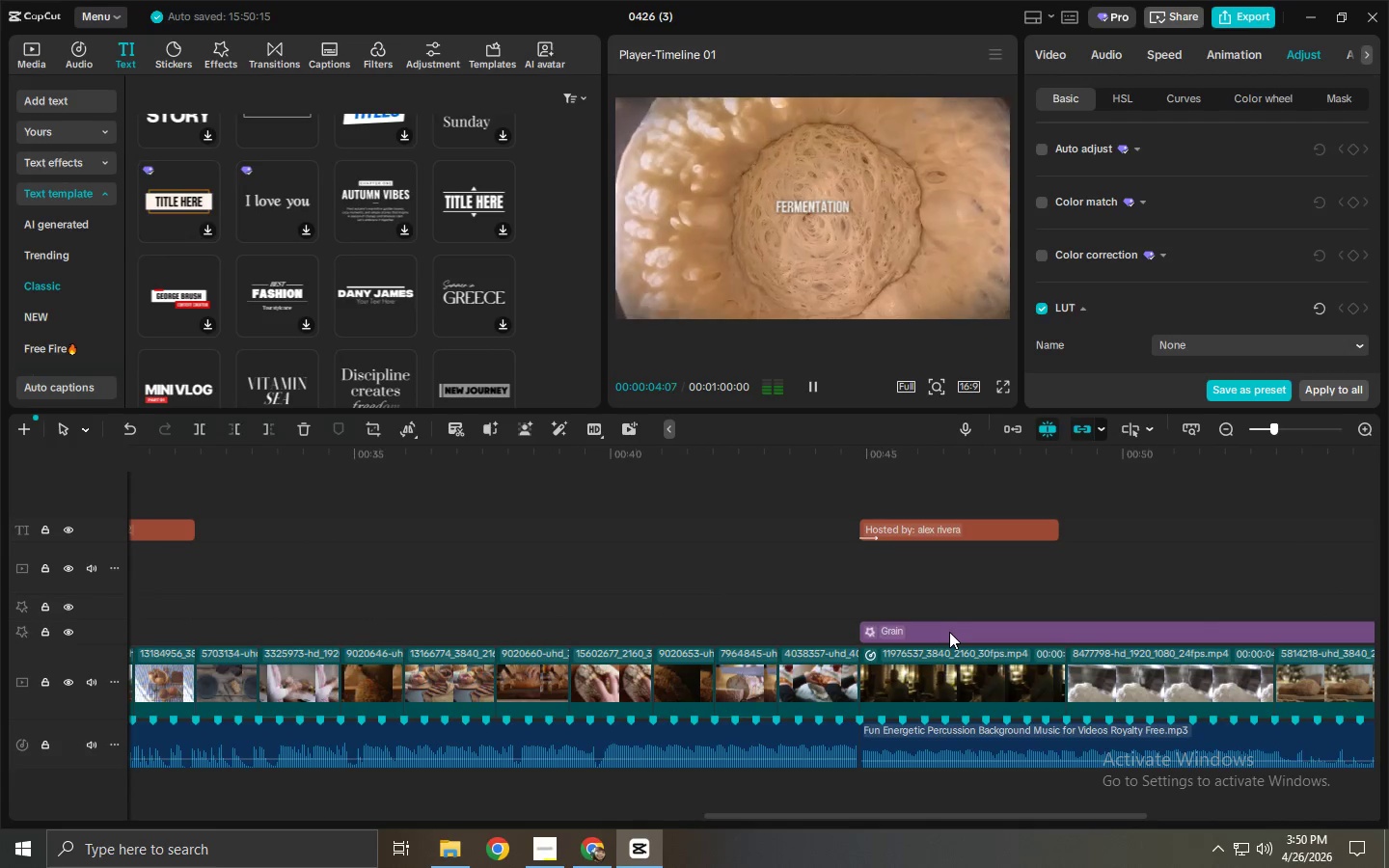 
key(Space)
 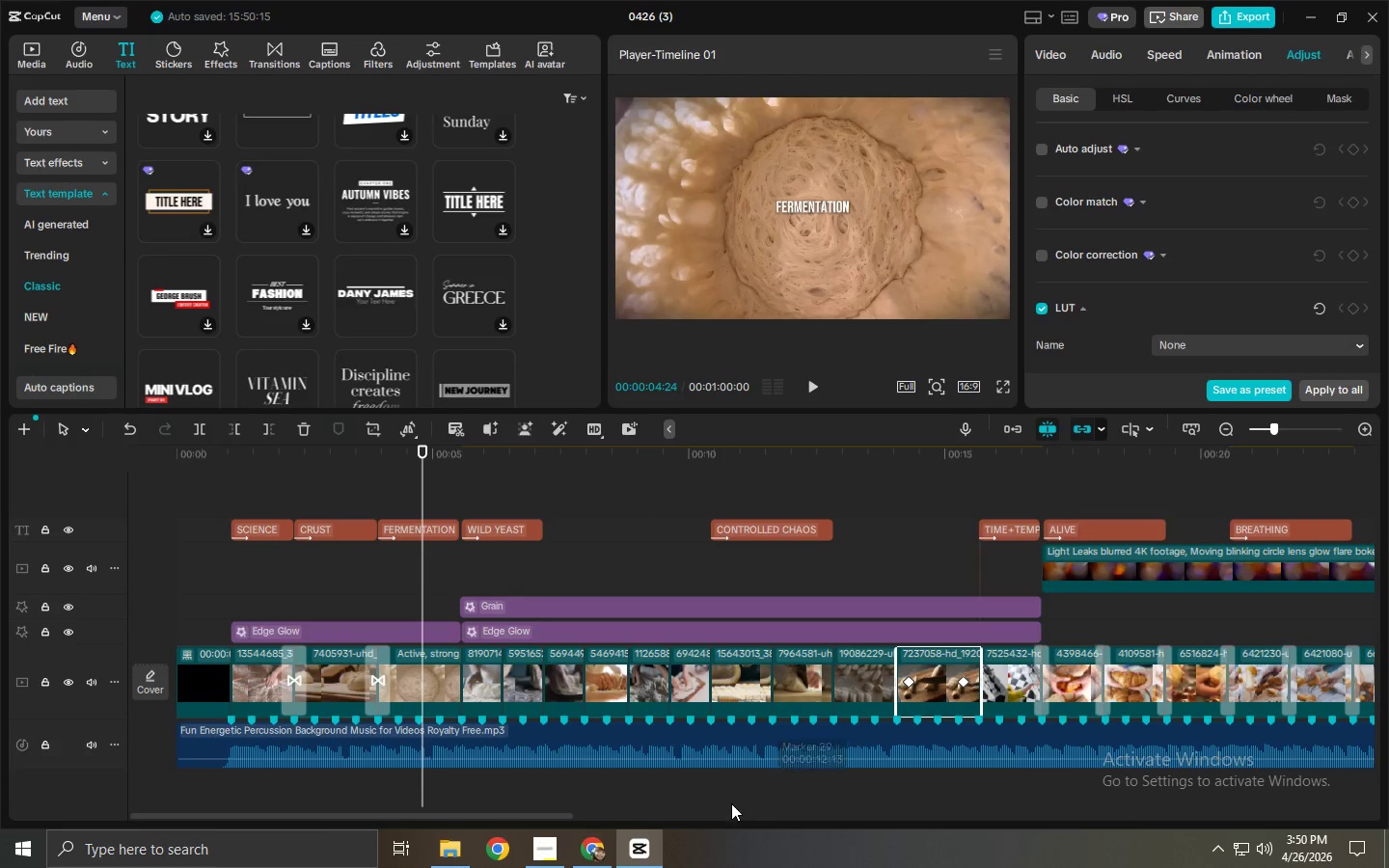 
left_click_drag(start_coordinate=[558, 819], to_coordinate=[1369, 779])
 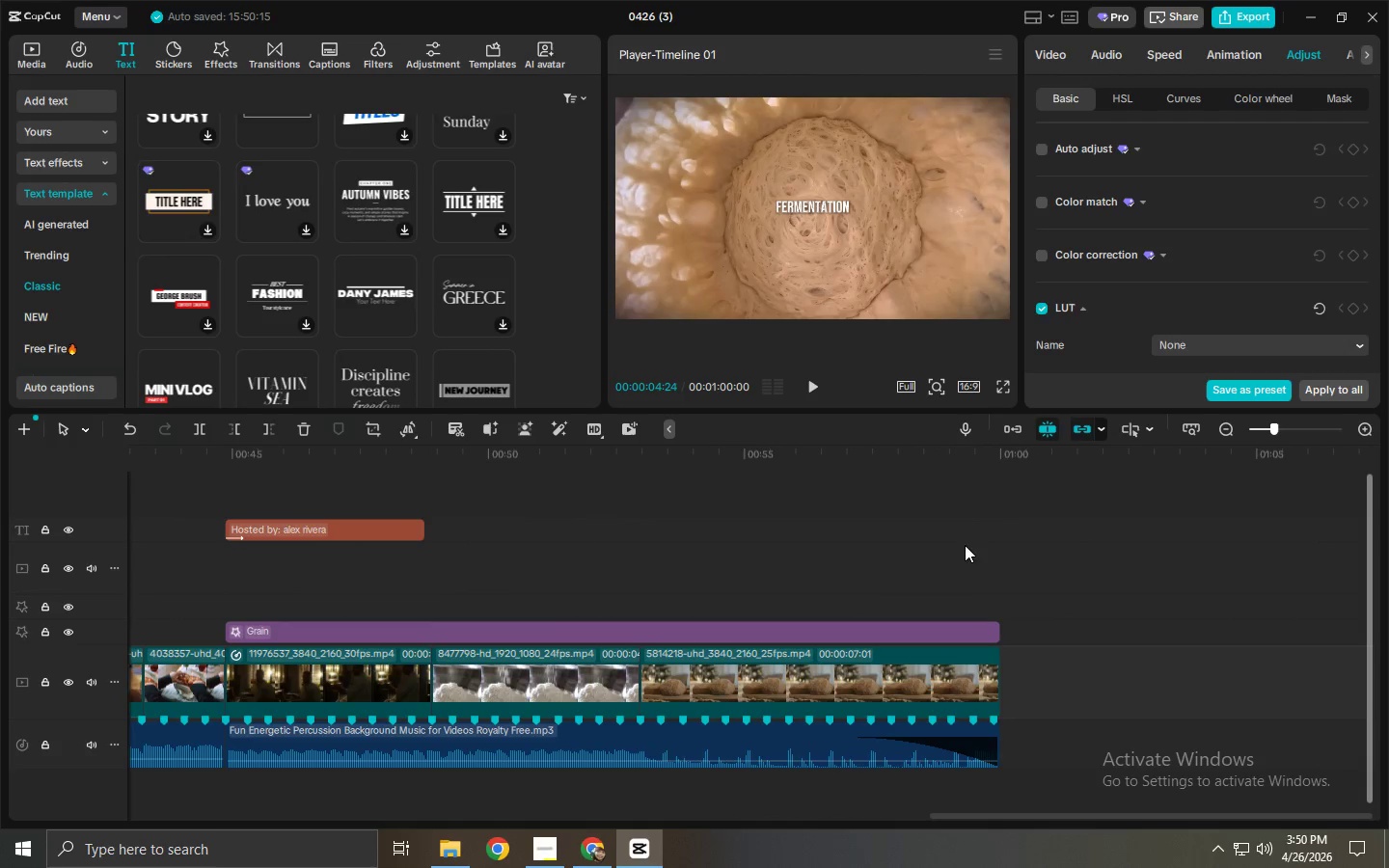 
left_click([884, 507])